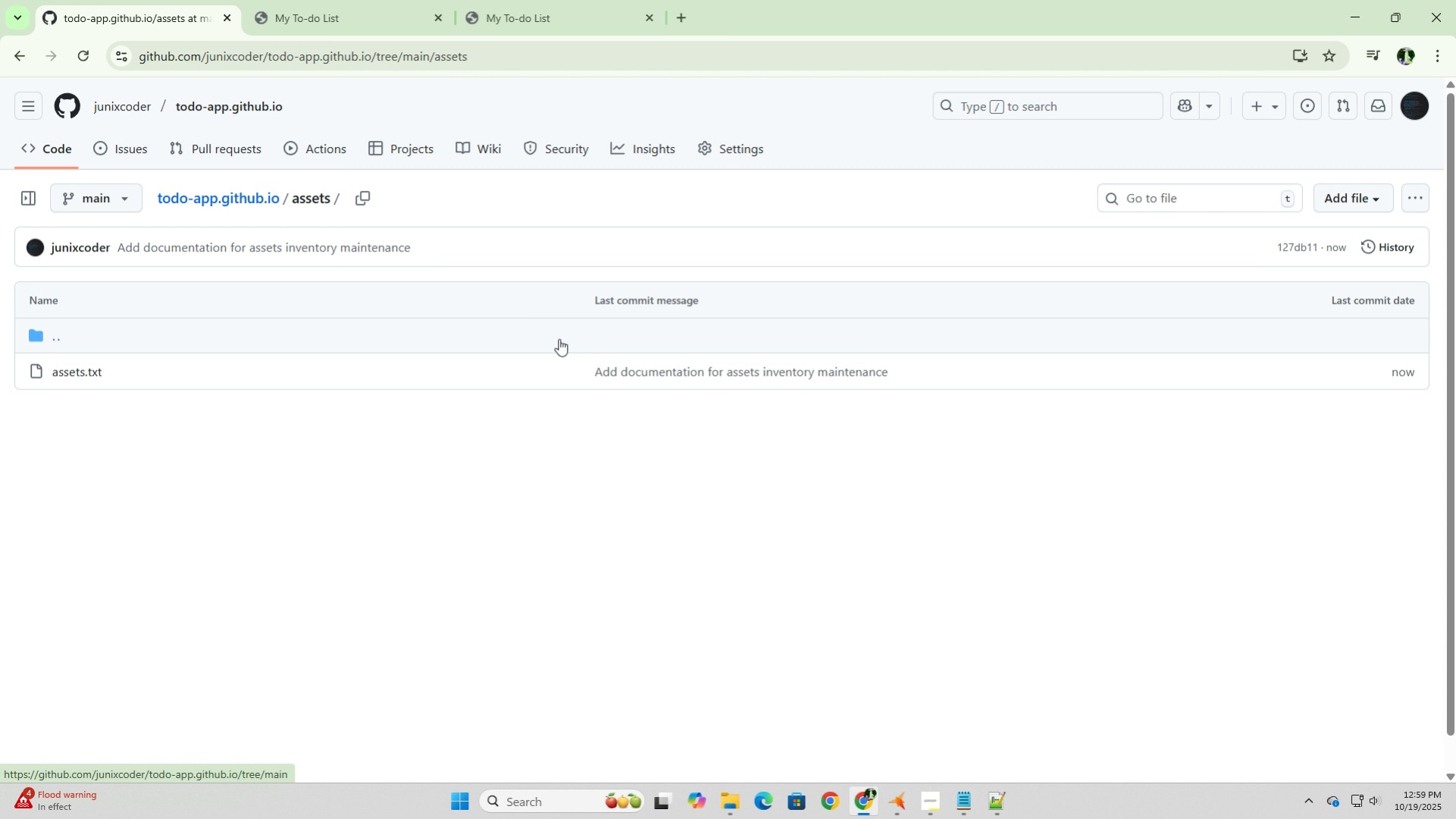 
wait(5.39)
 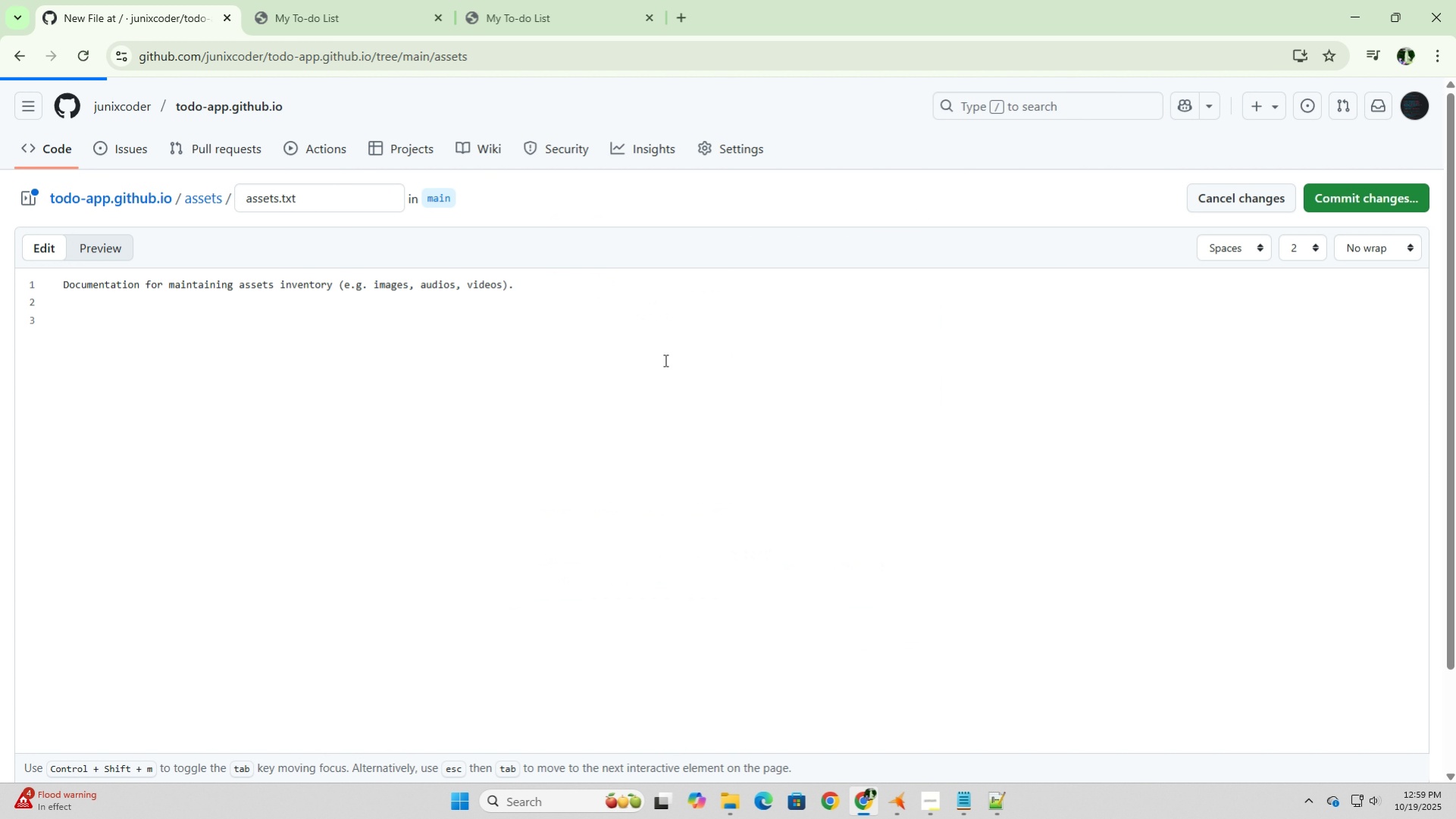 
left_click([1339, 201])
 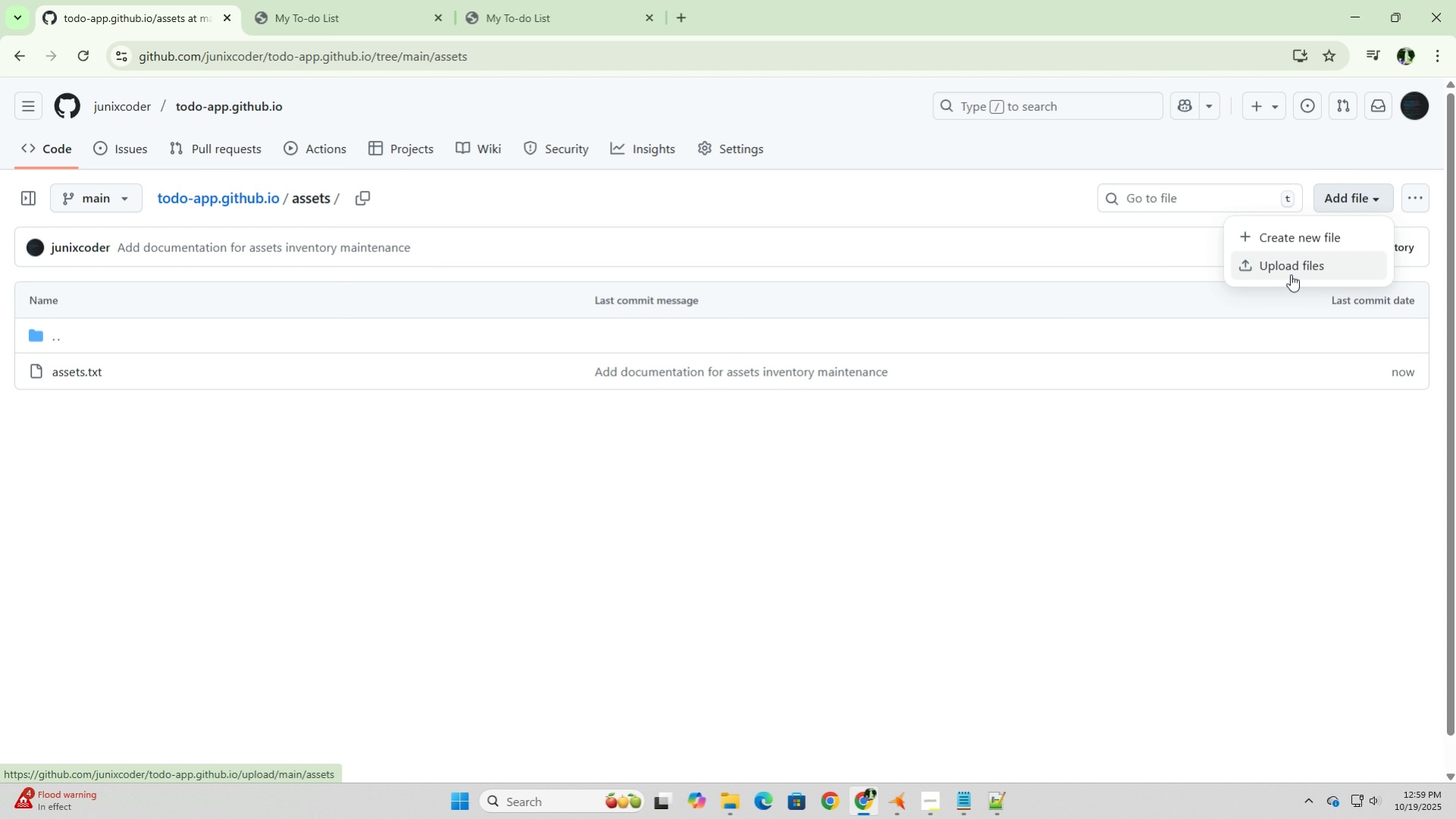 
left_click([1290, 271])
 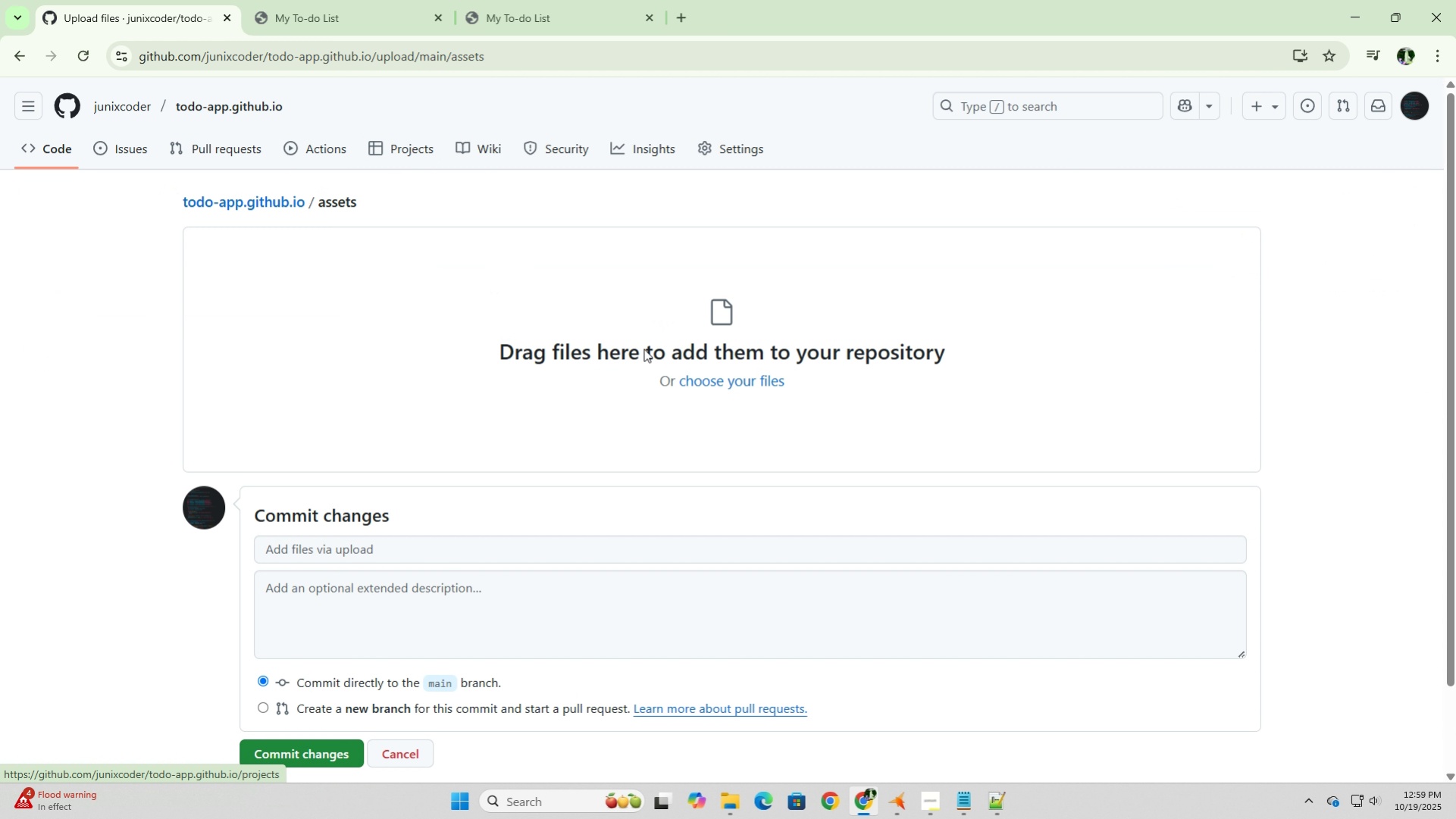 
left_click([733, 386])
 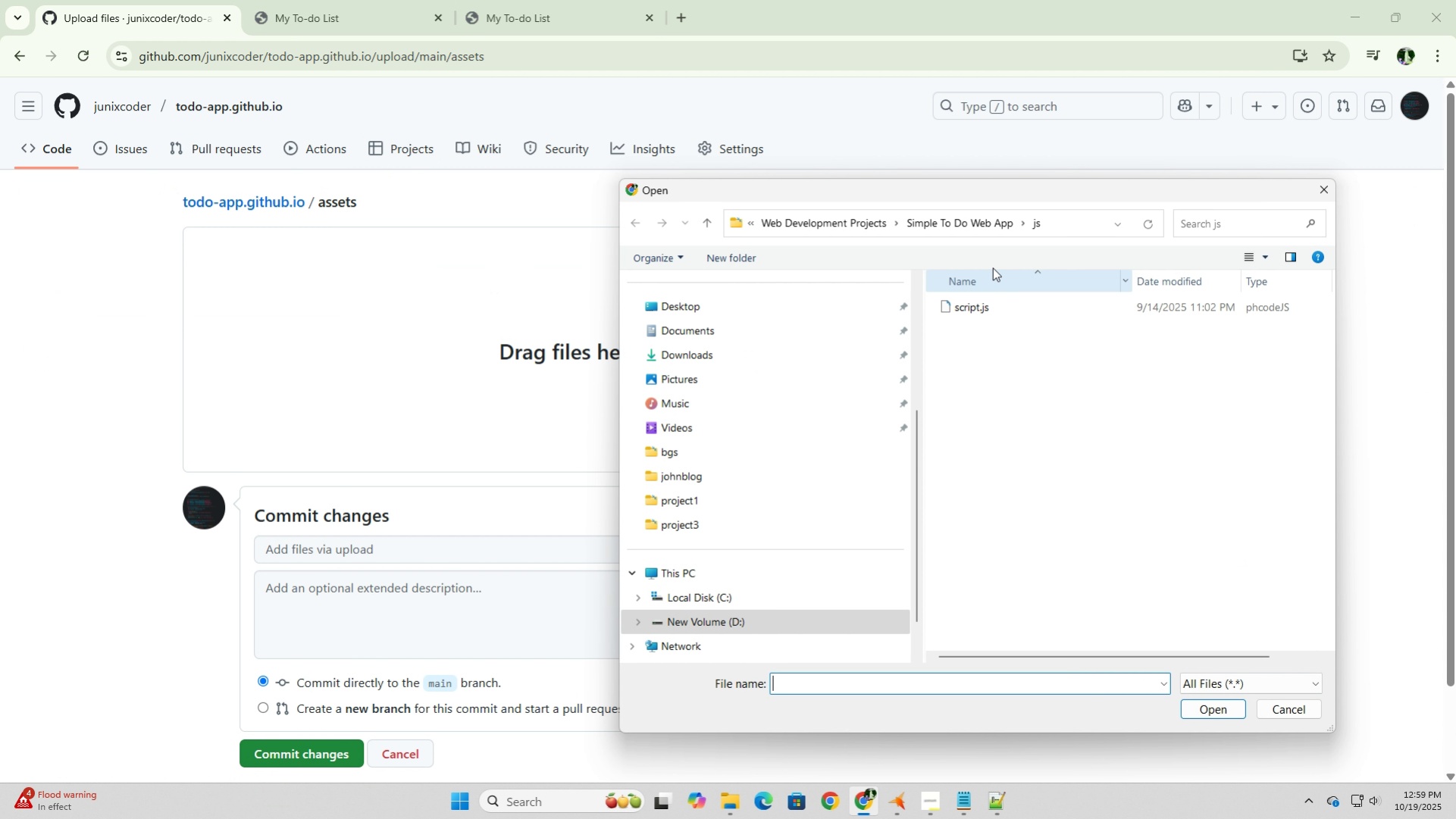 
left_click([960, 222])
 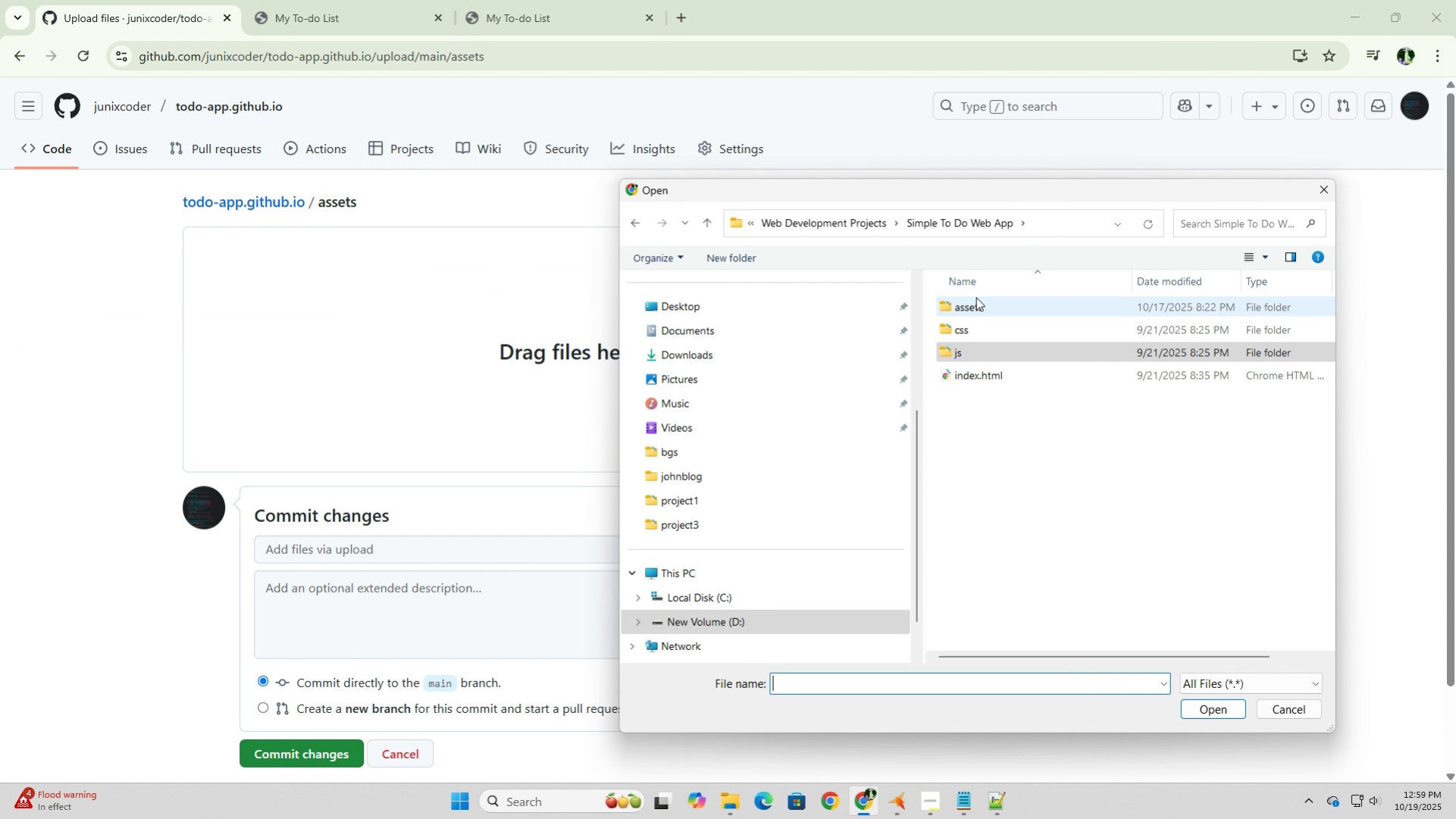 
double_click([975, 297])
 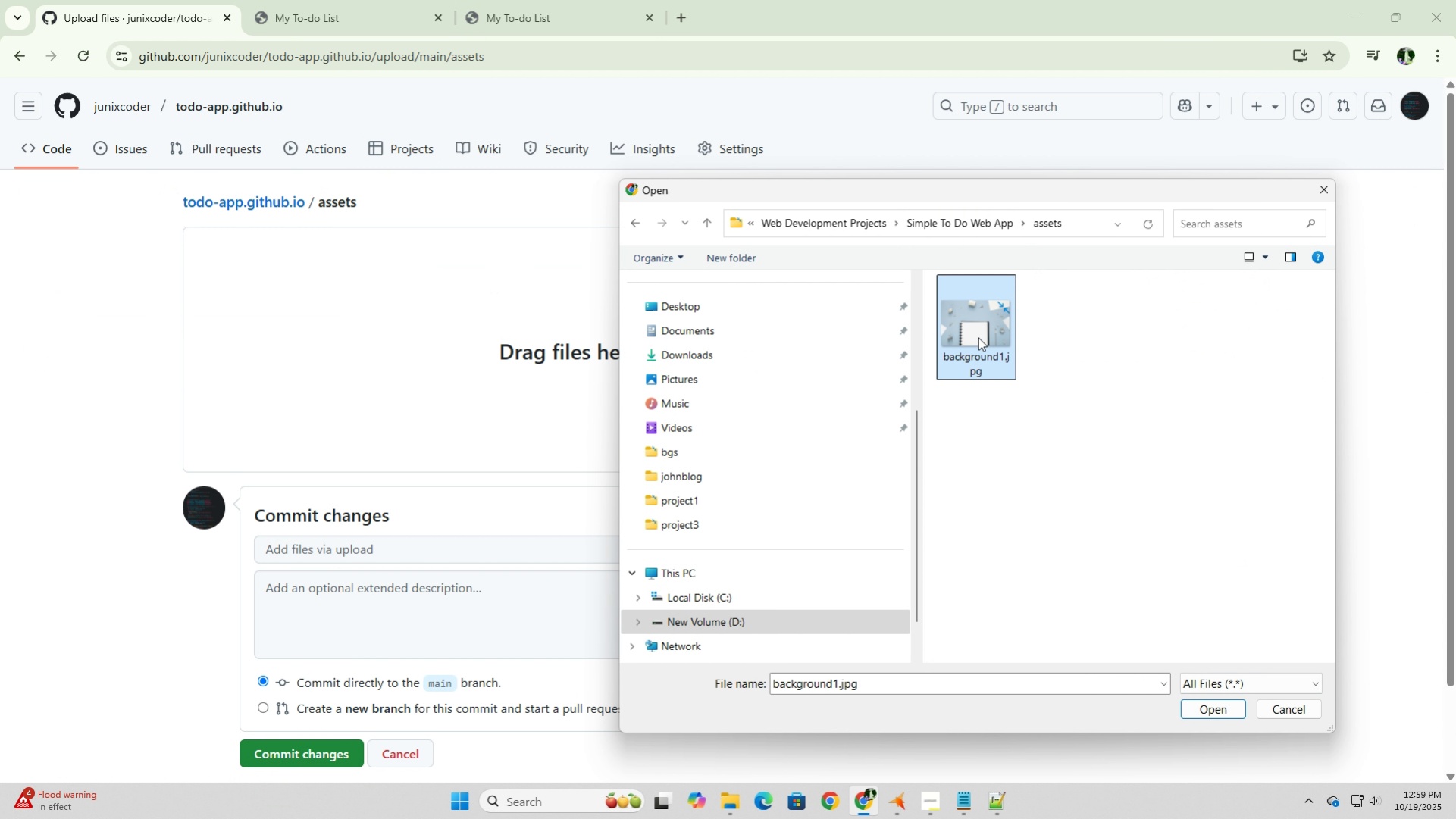 
left_click([978, 337])
 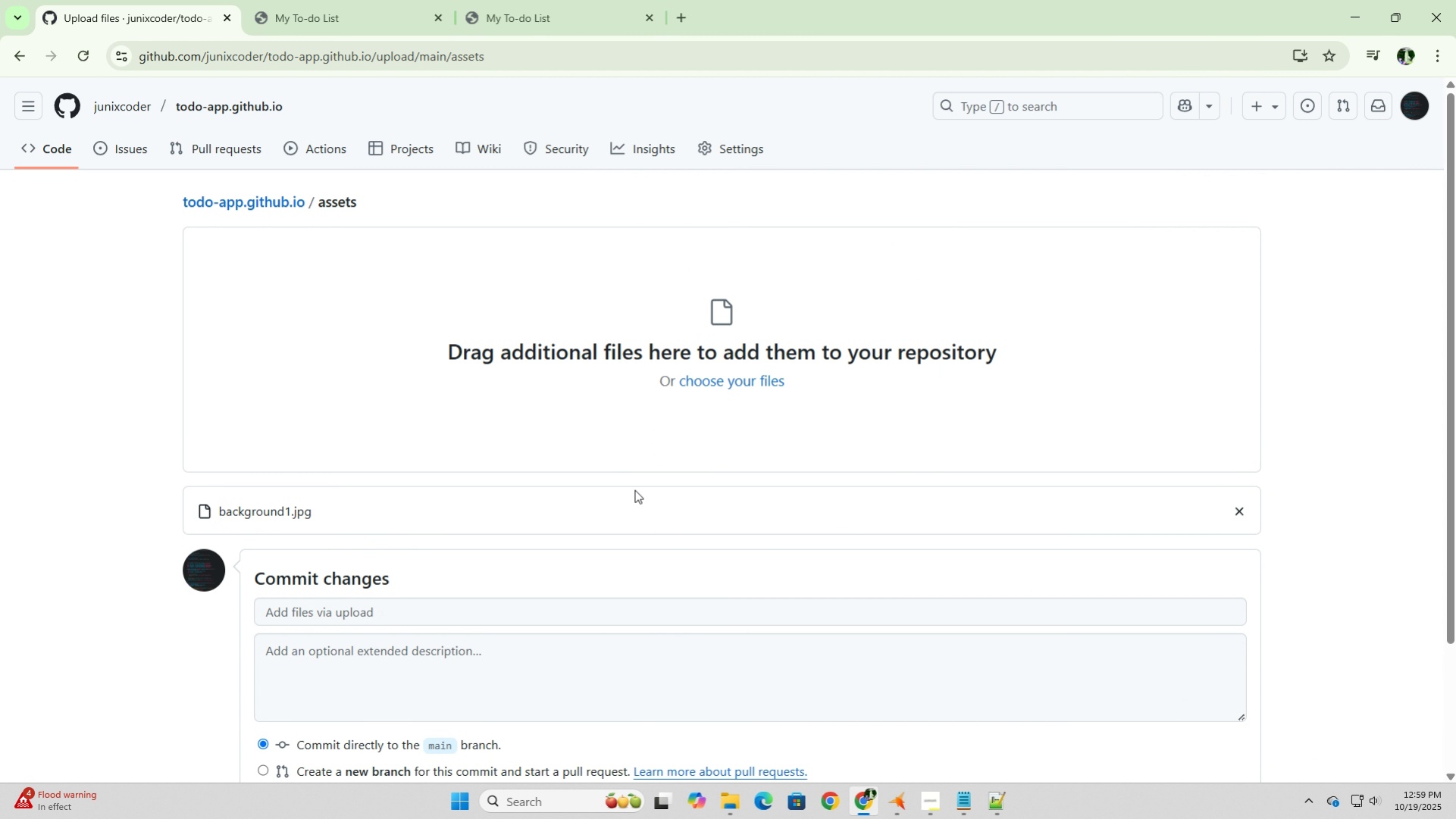 
scroll: coordinate [634, 489], scroll_direction: down, amount: 3.0
 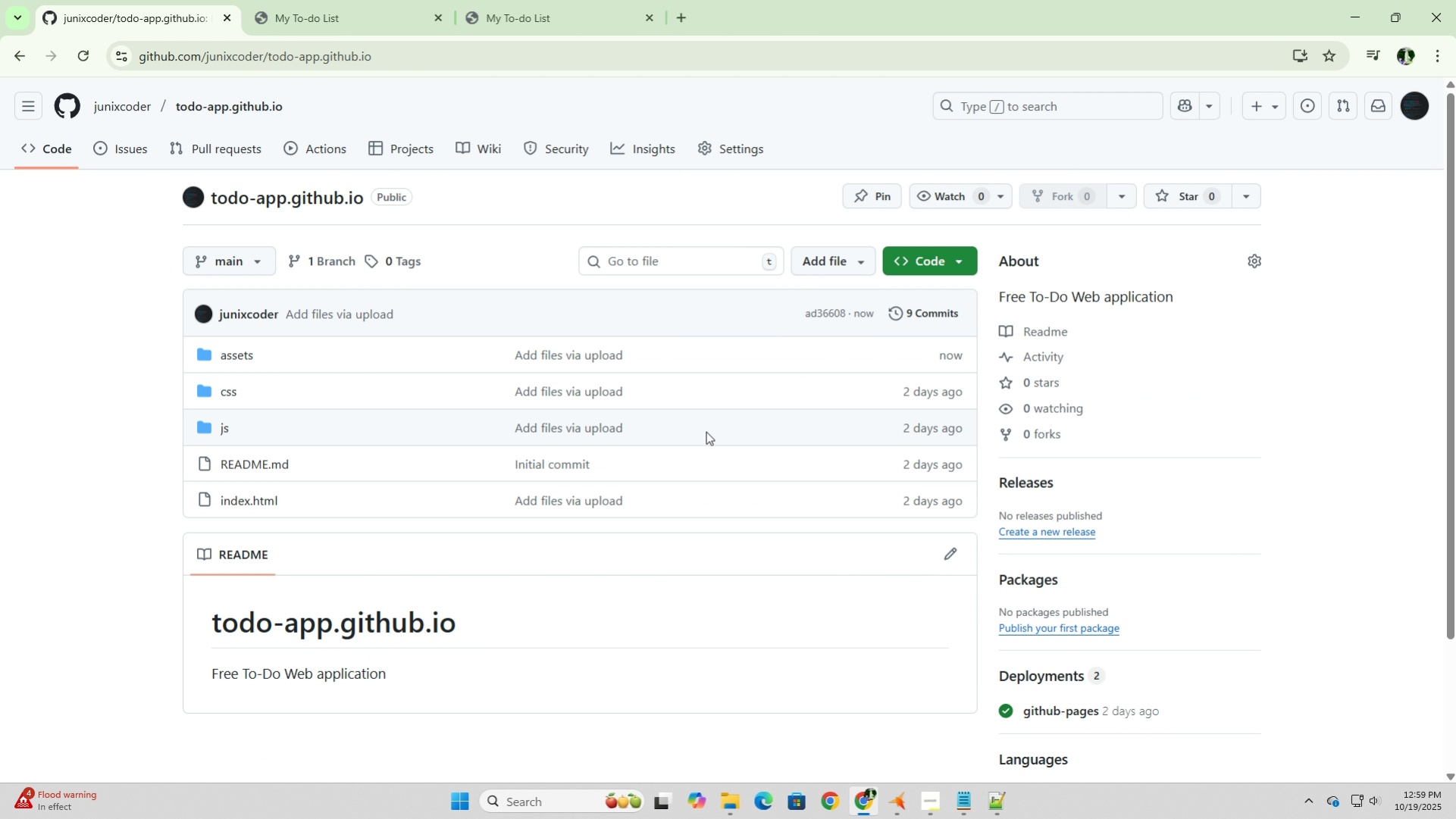 
wait(7.69)
 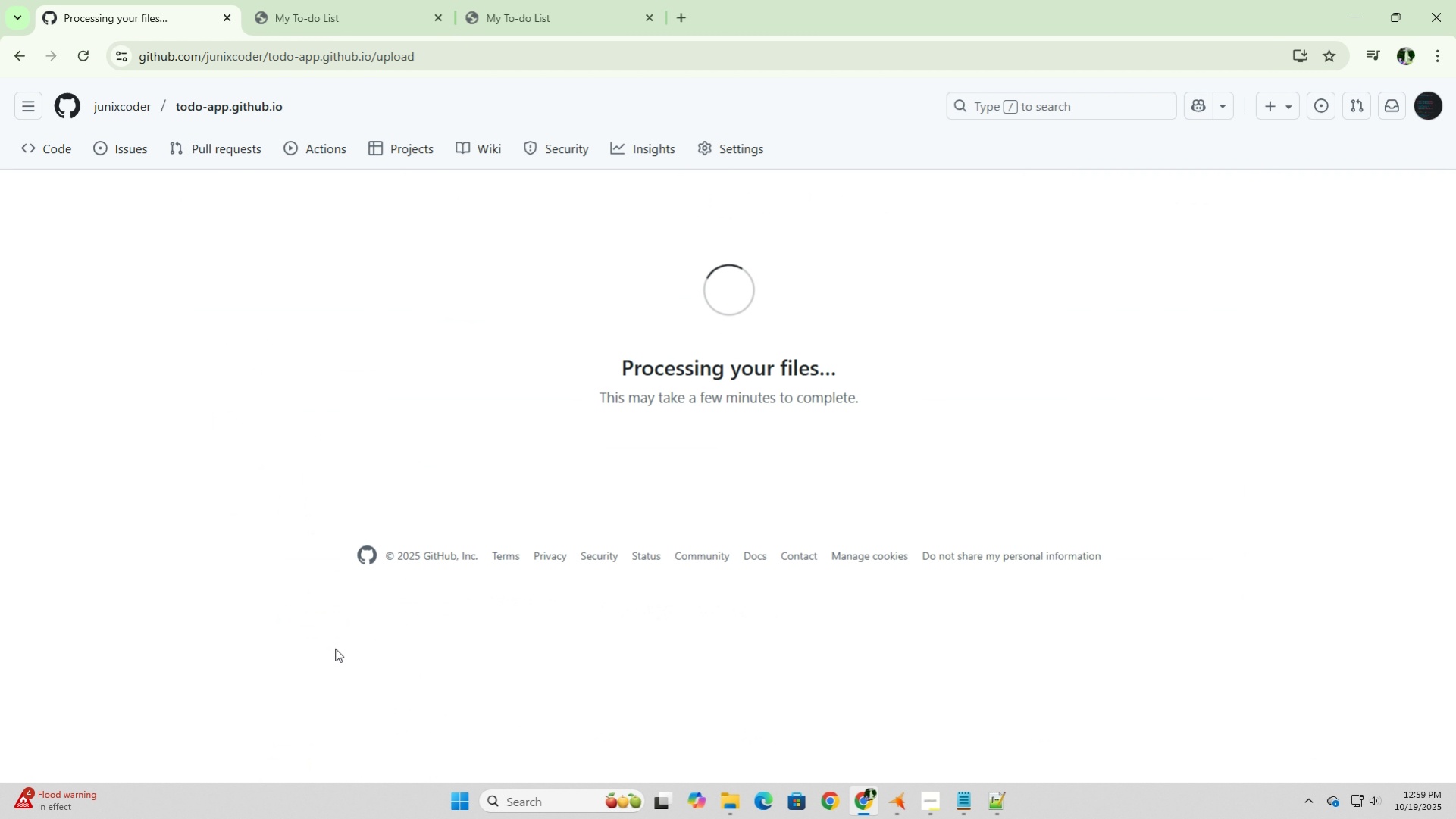 
left_click([841, 267])
 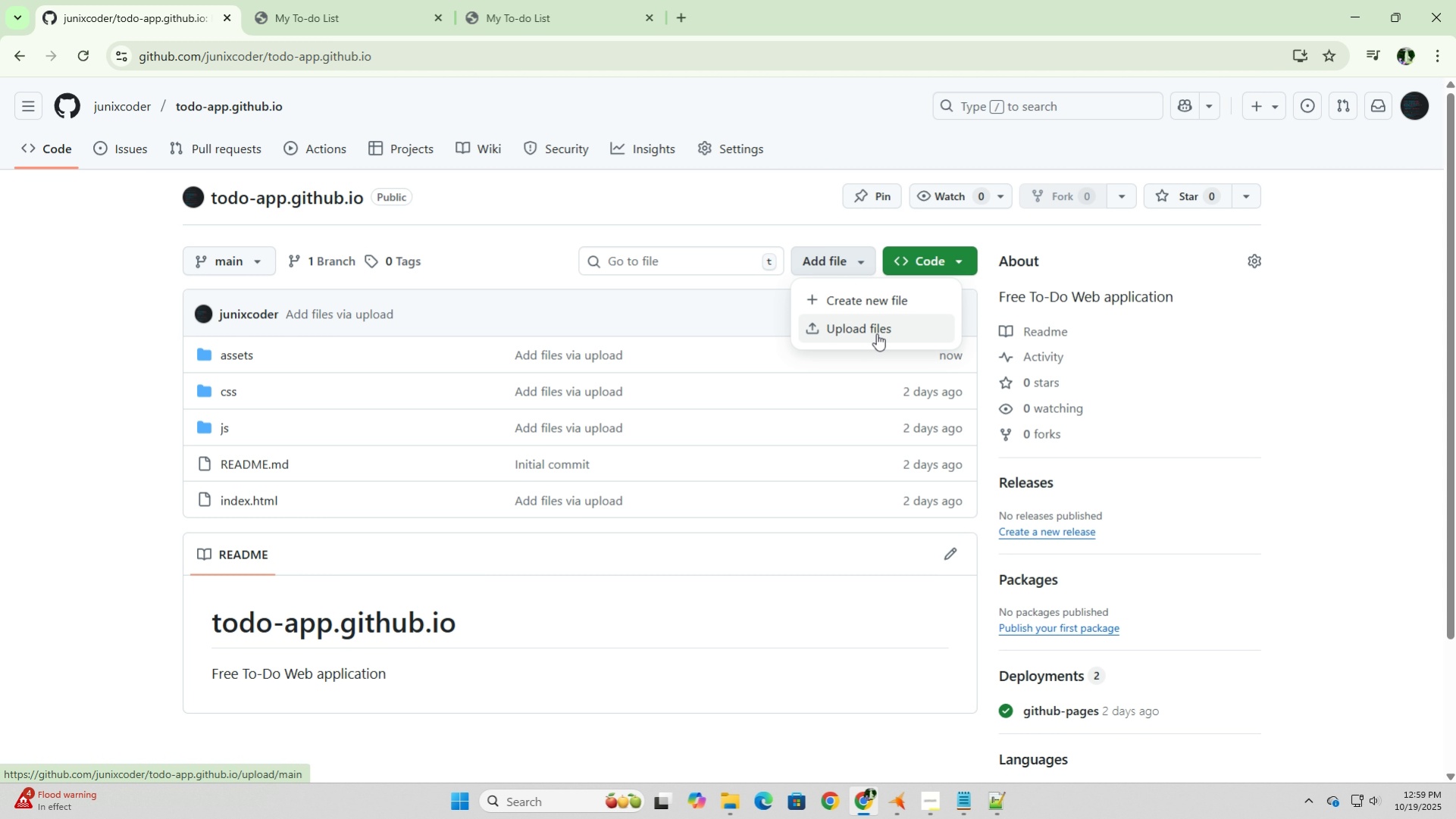 
left_click([876, 332])
 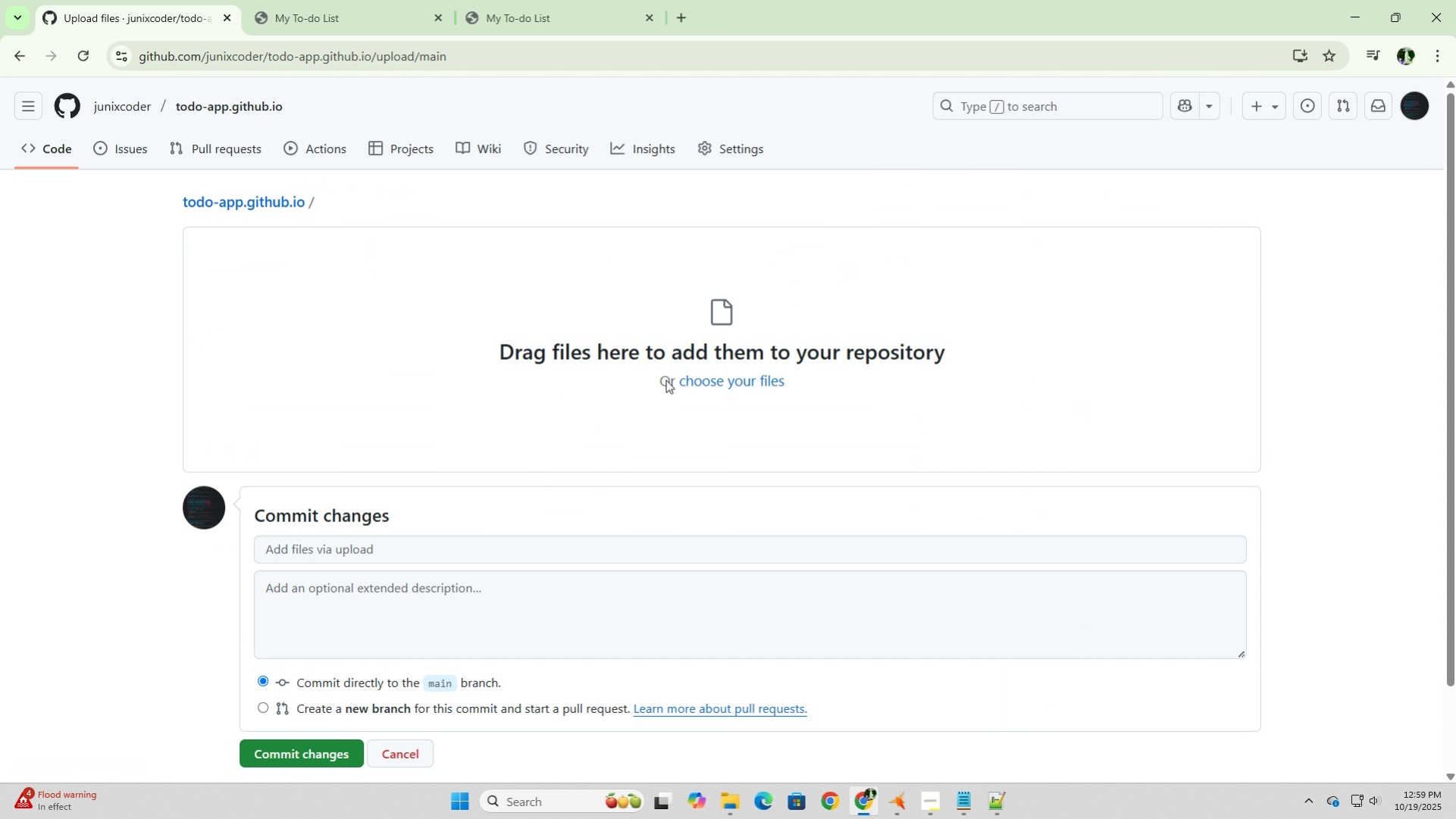 
left_click([722, 381])
 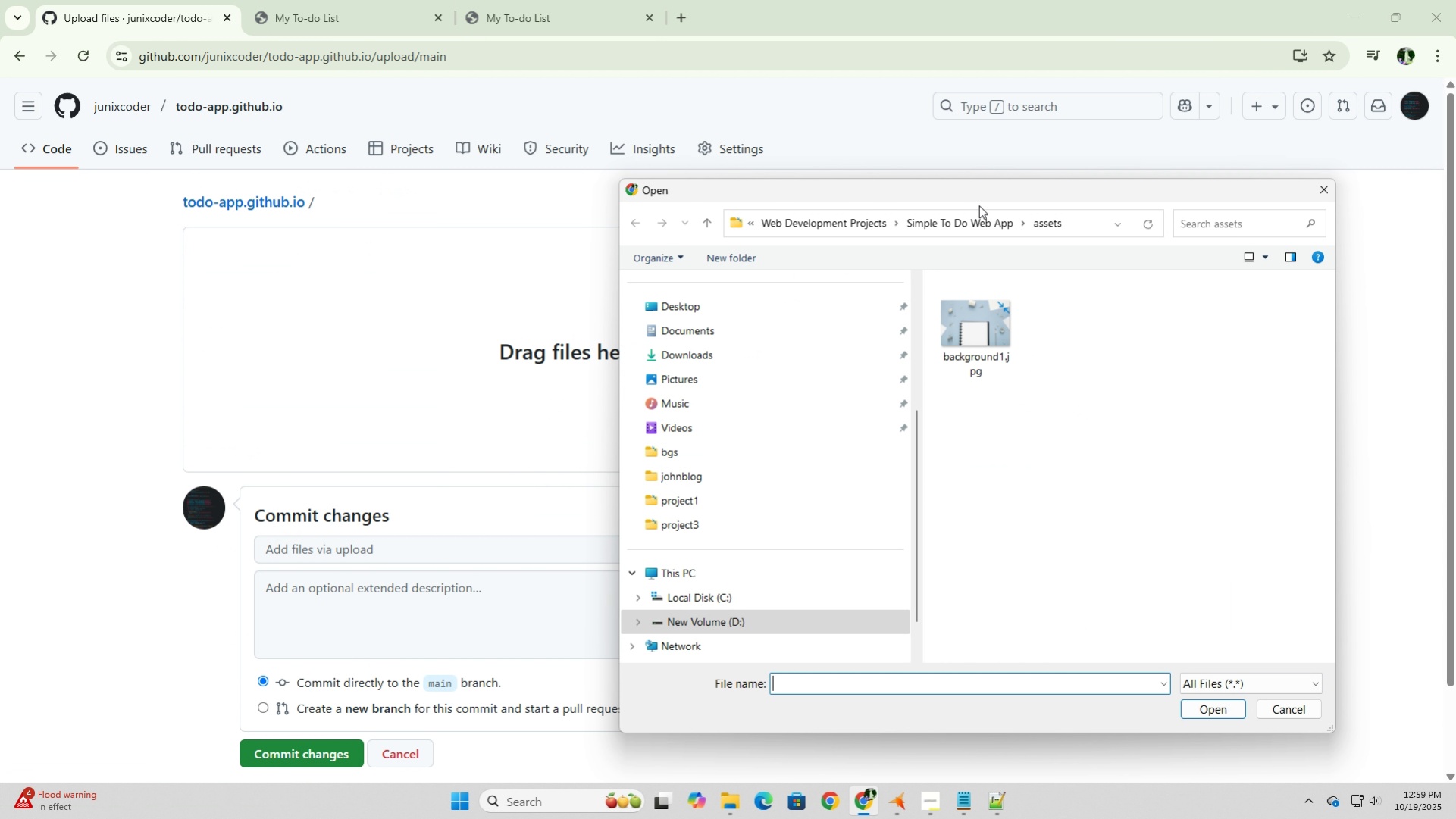 
left_click([978, 223])
 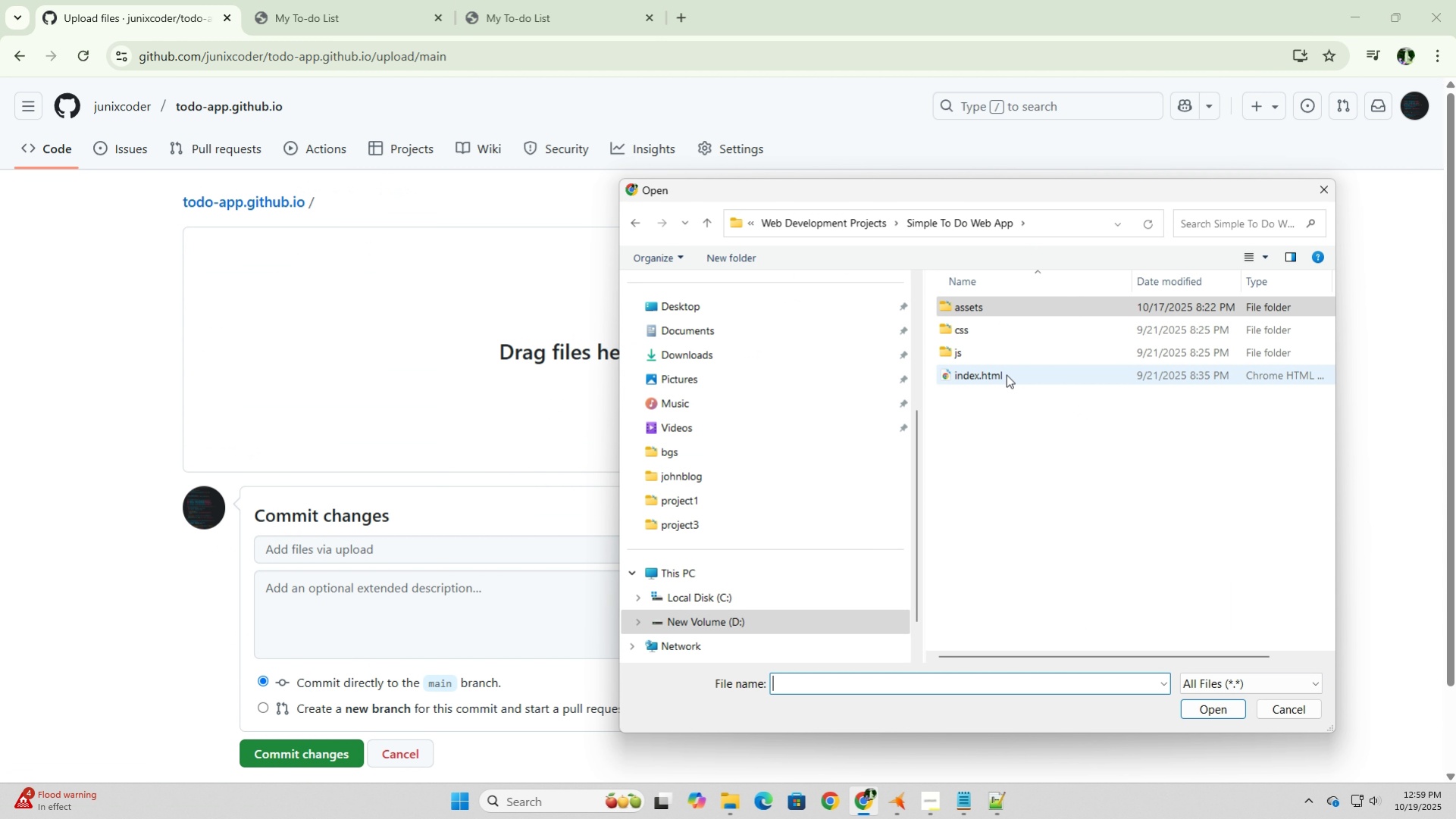 
left_click([1006, 374])
 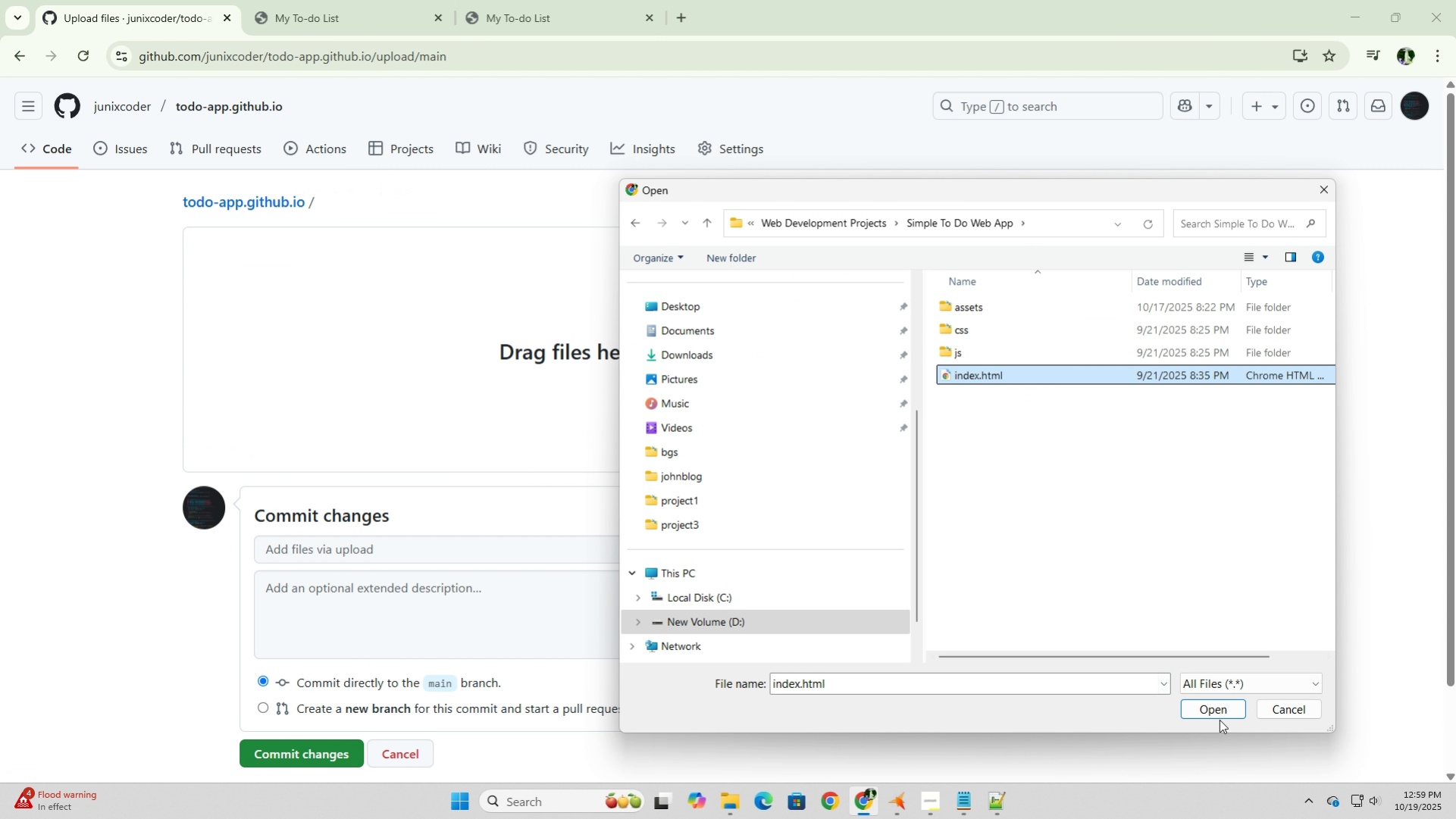 
left_click([1221, 712])
 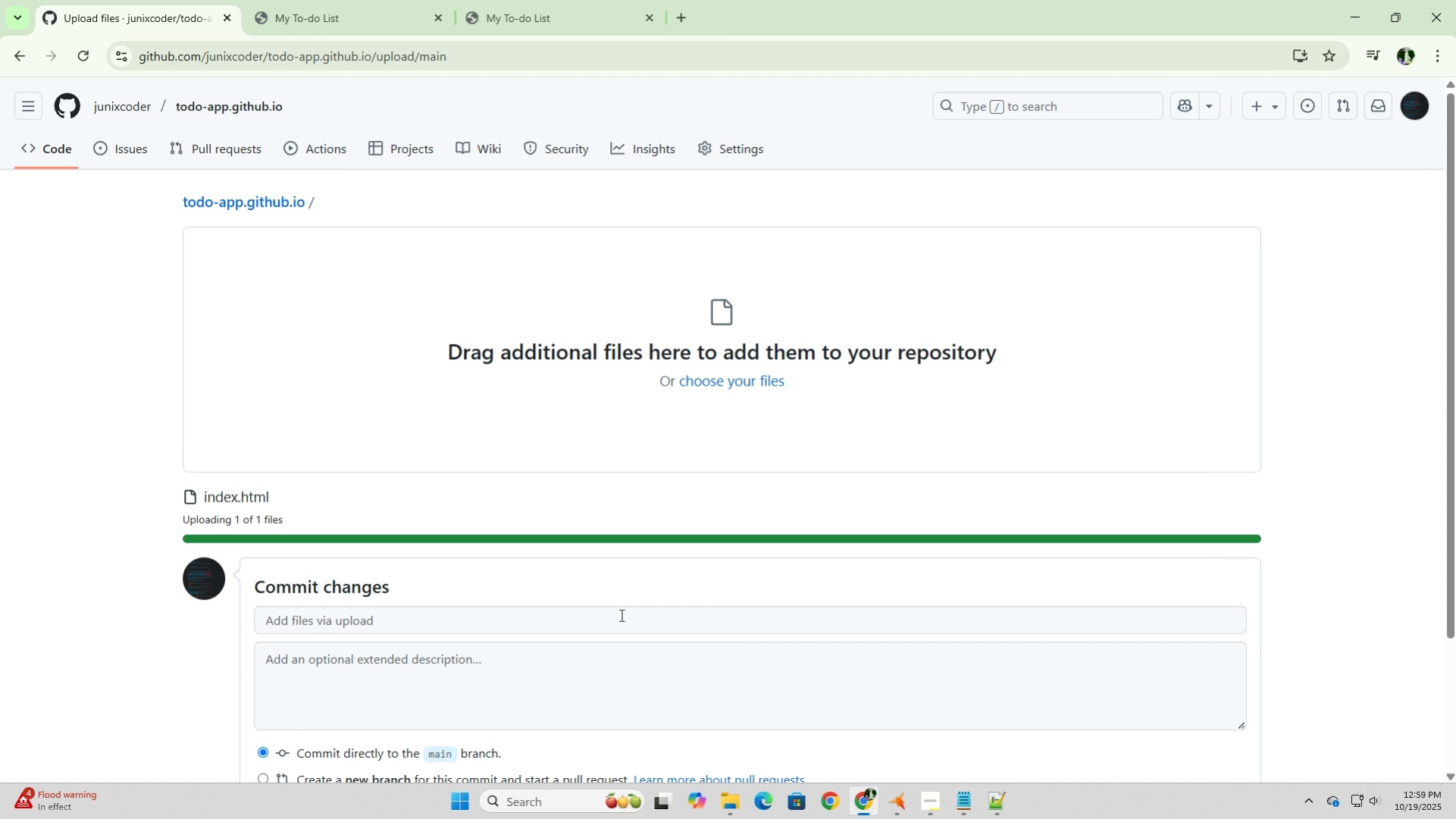 
scroll: coordinate [620, 614], scroll_direction: down, amount: 1.0
 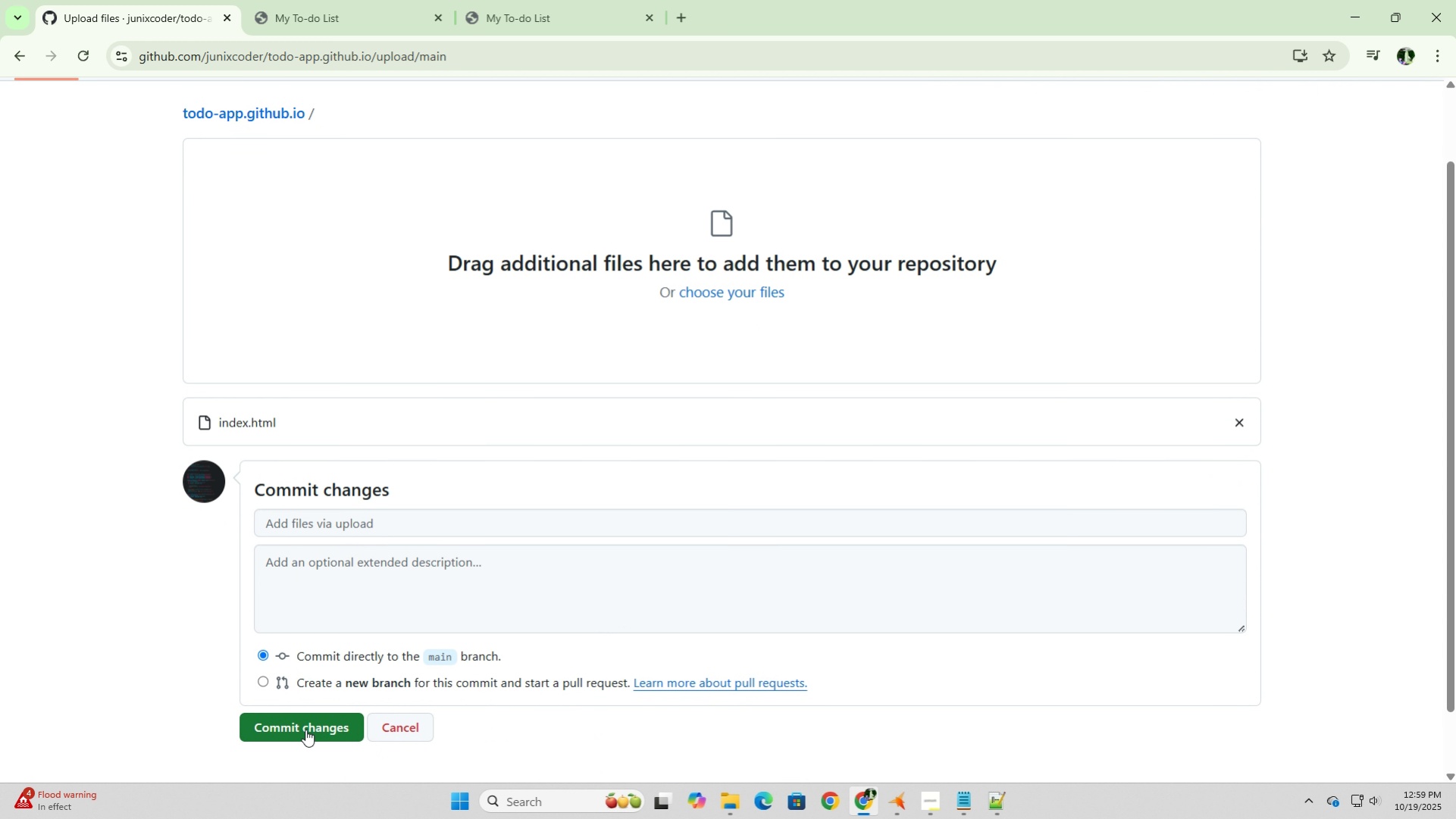 
left_click([305, 729])
 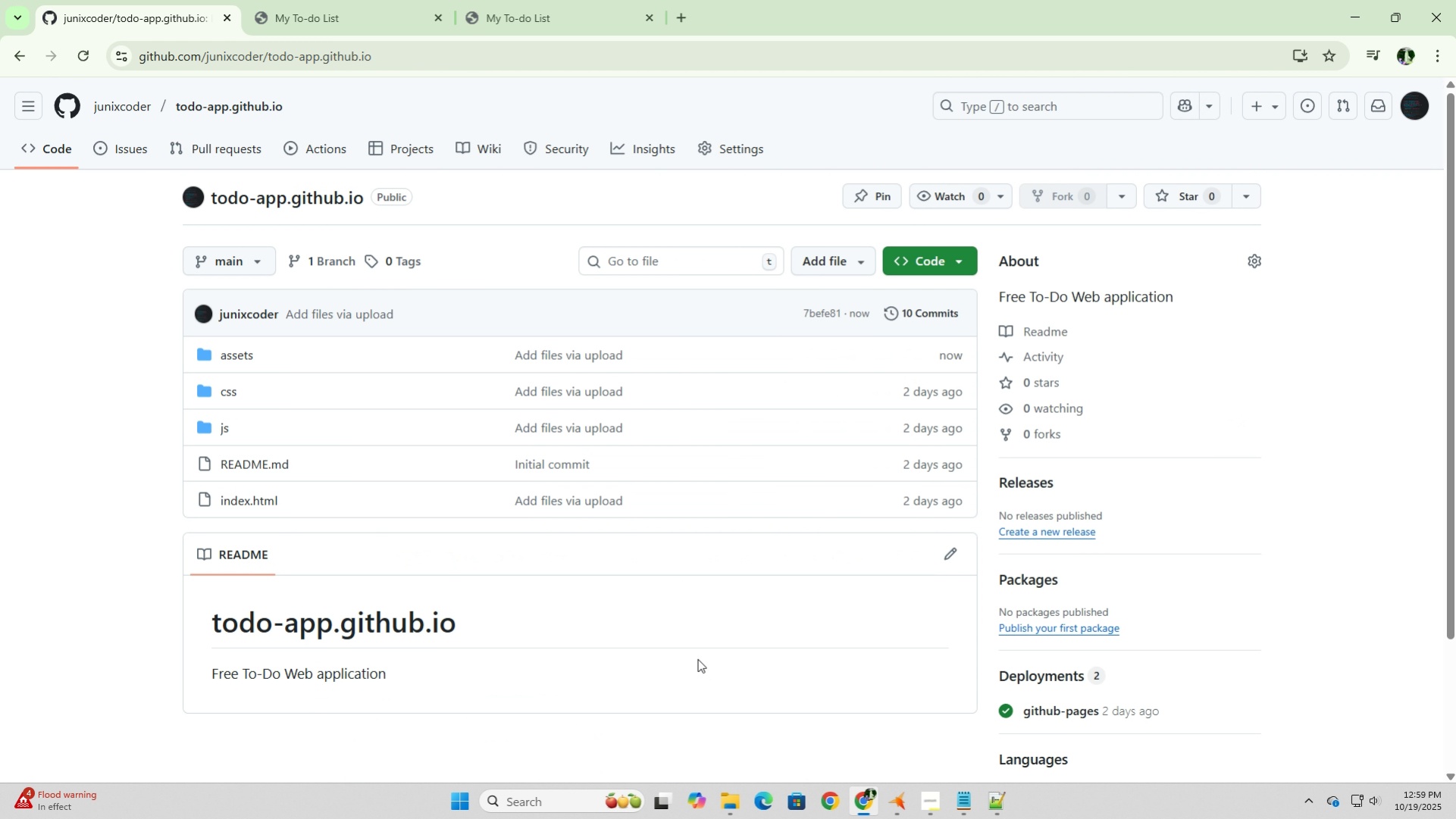 
wait(7.57)
 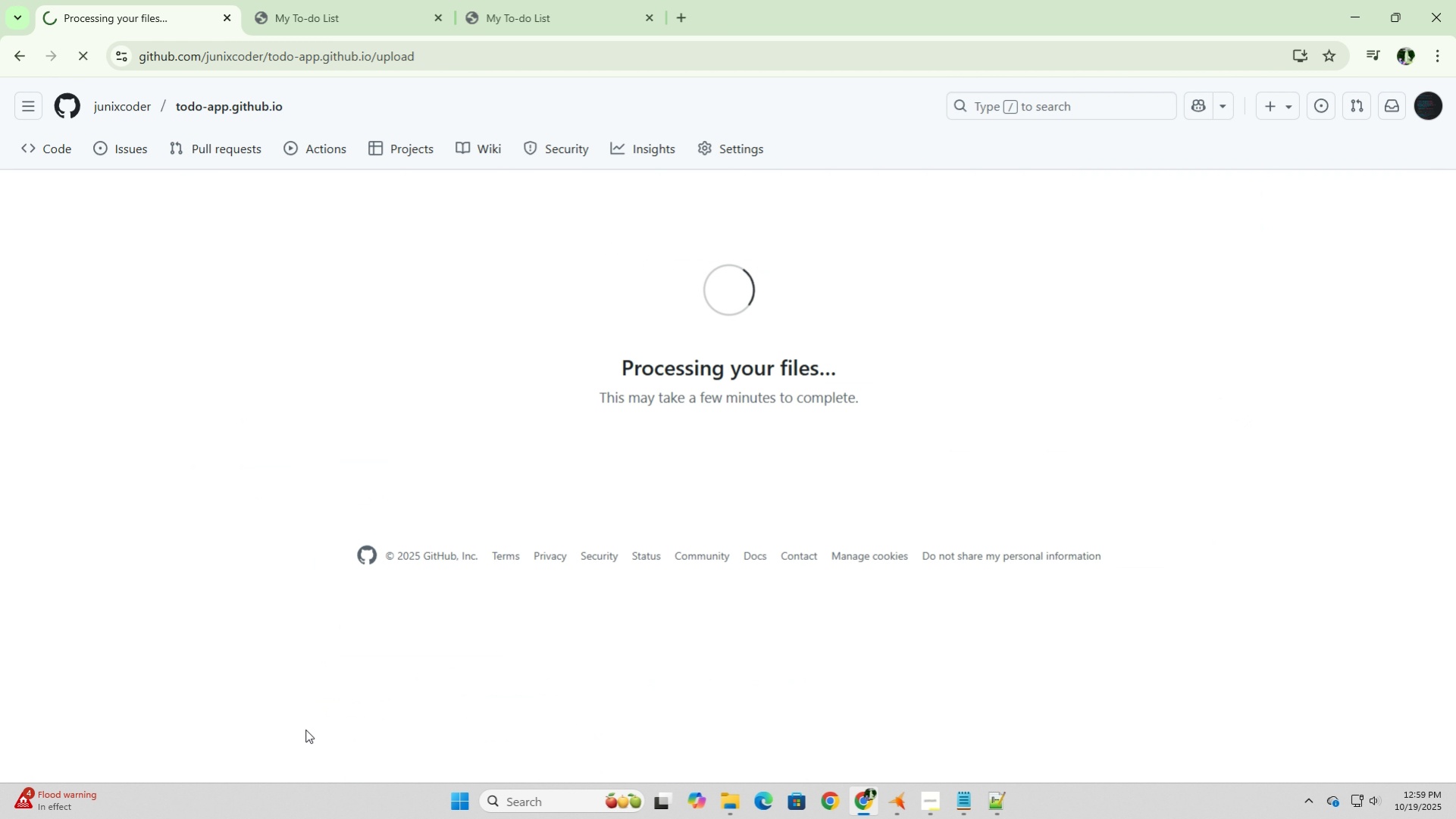 
left_click([246, 498])
 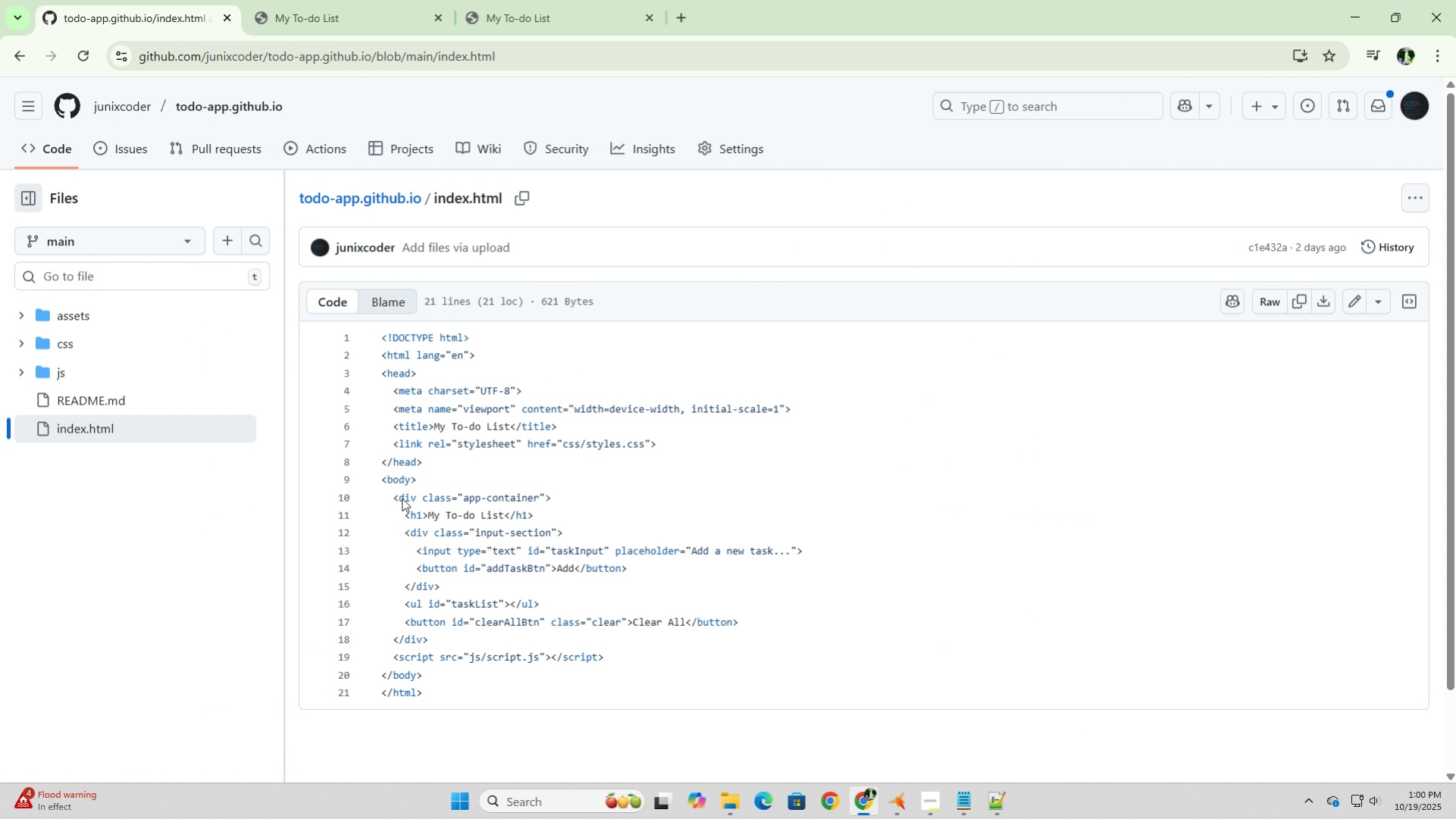 
scroll: coordinate [590, 494], scroll_direction: down, amount: 2.0
 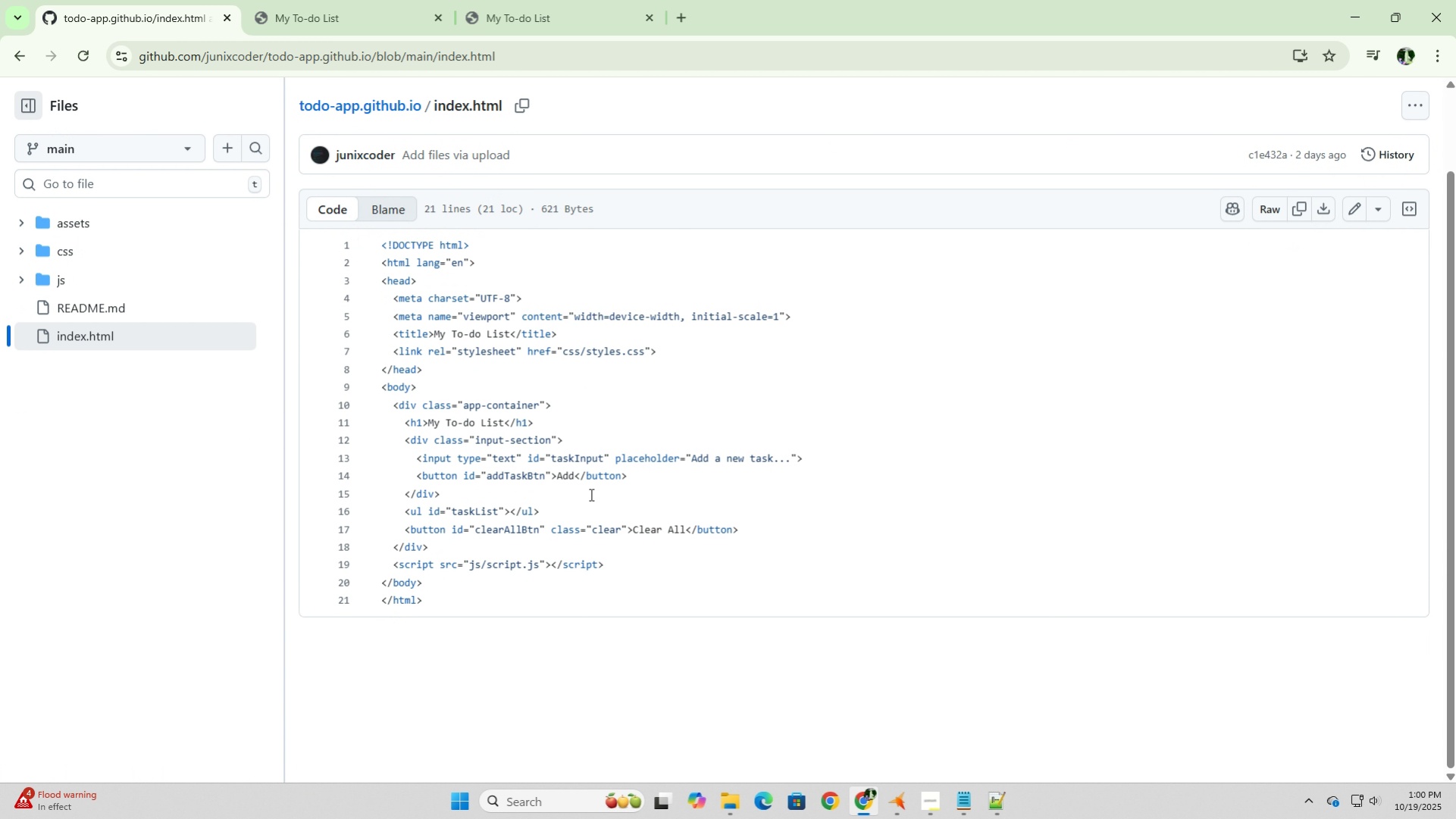 
scroll: coordinate [590, 494], scroll_direction: up, amount: 3.0
 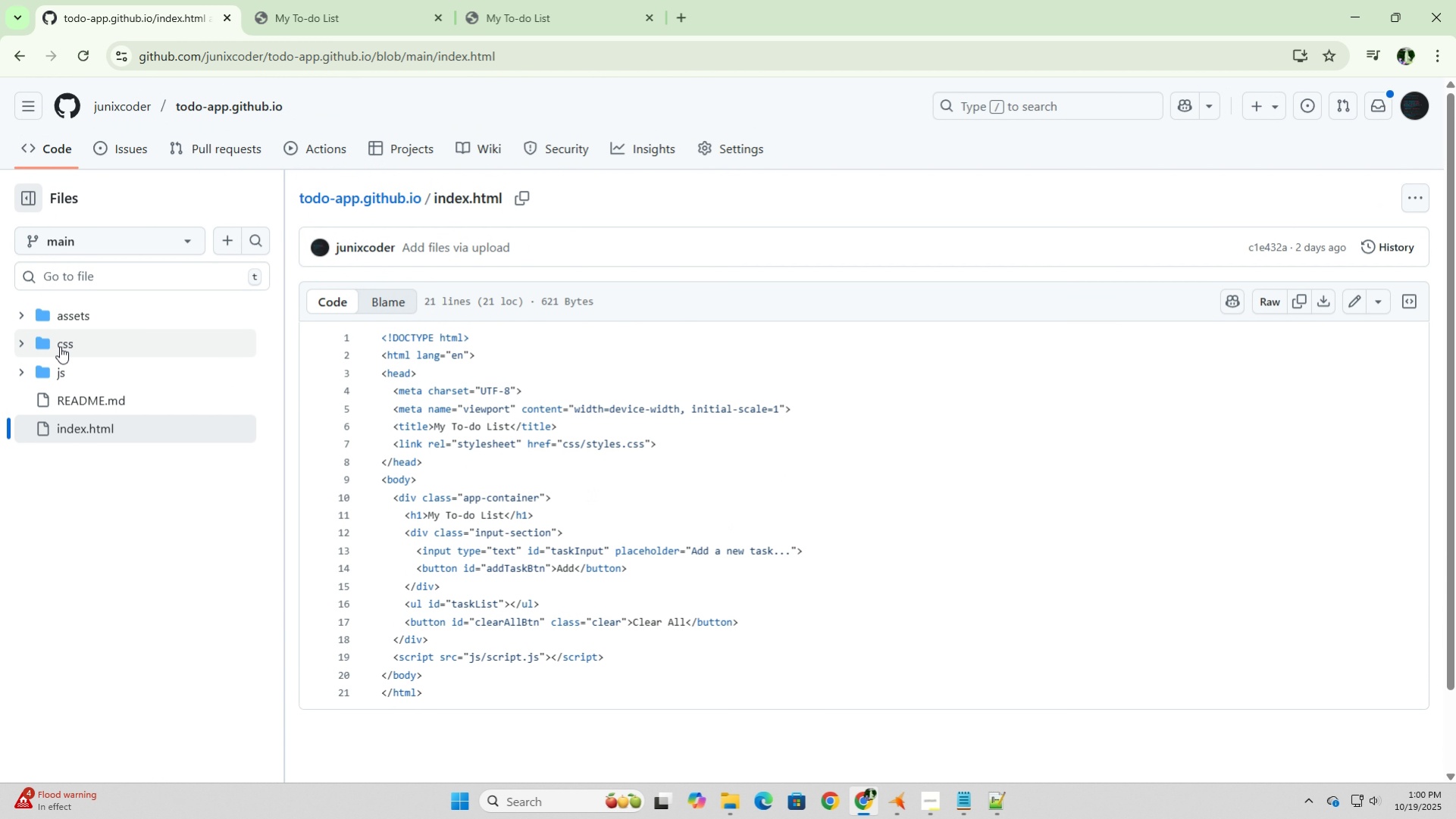 
left_click([60, 346])
 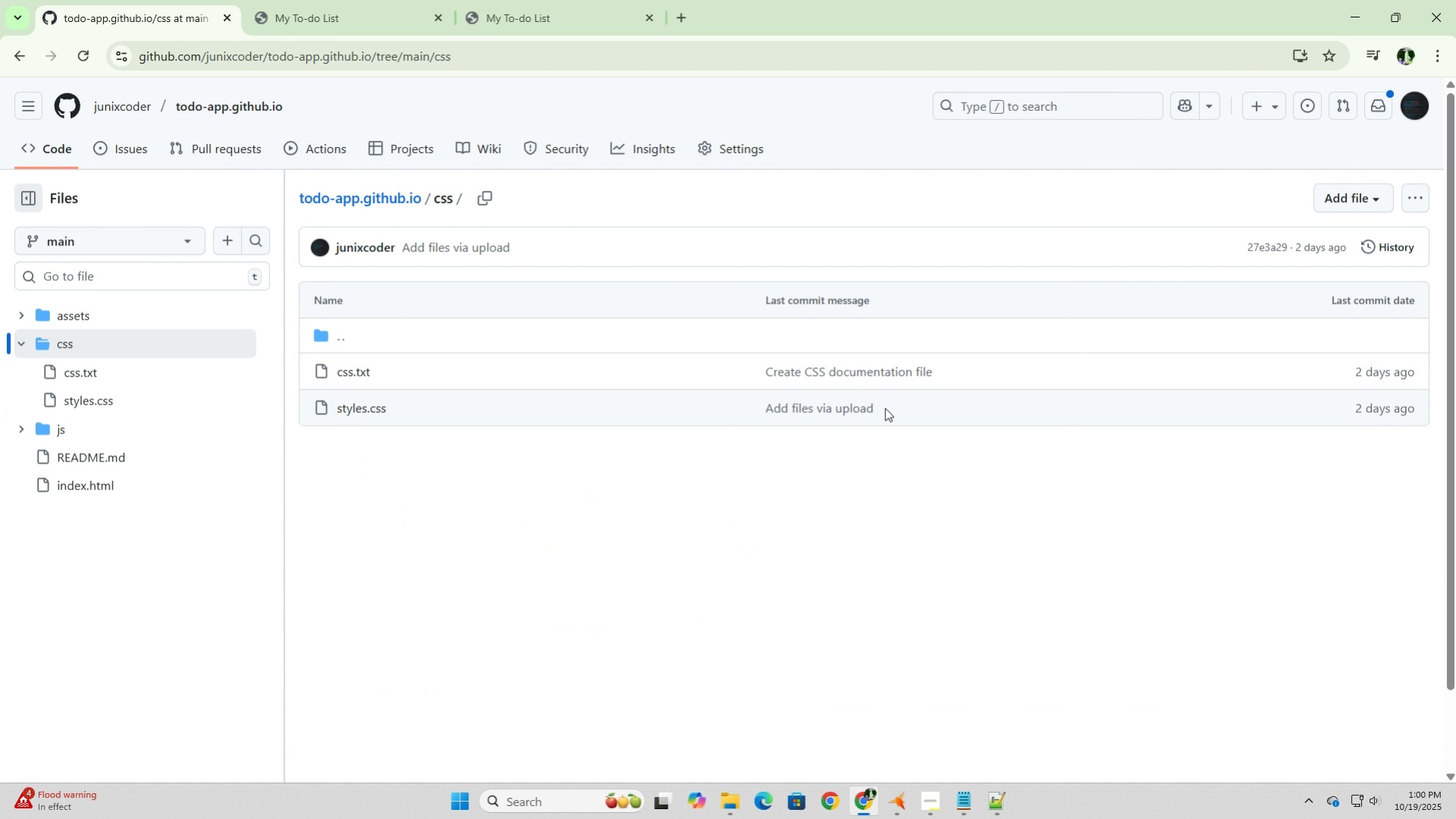 
mouse_move([753, 383])
 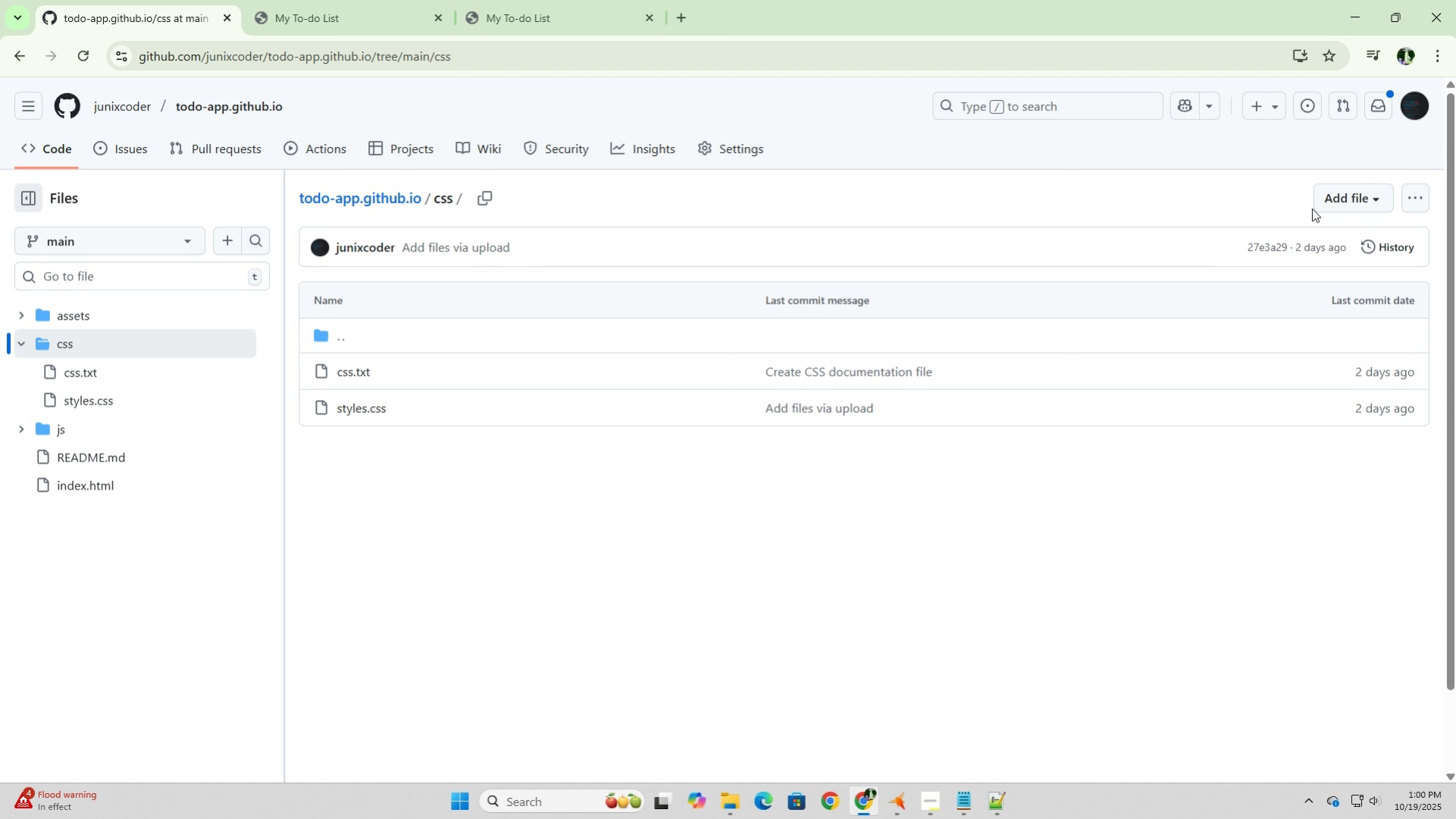 
left_click([1351, 199])
 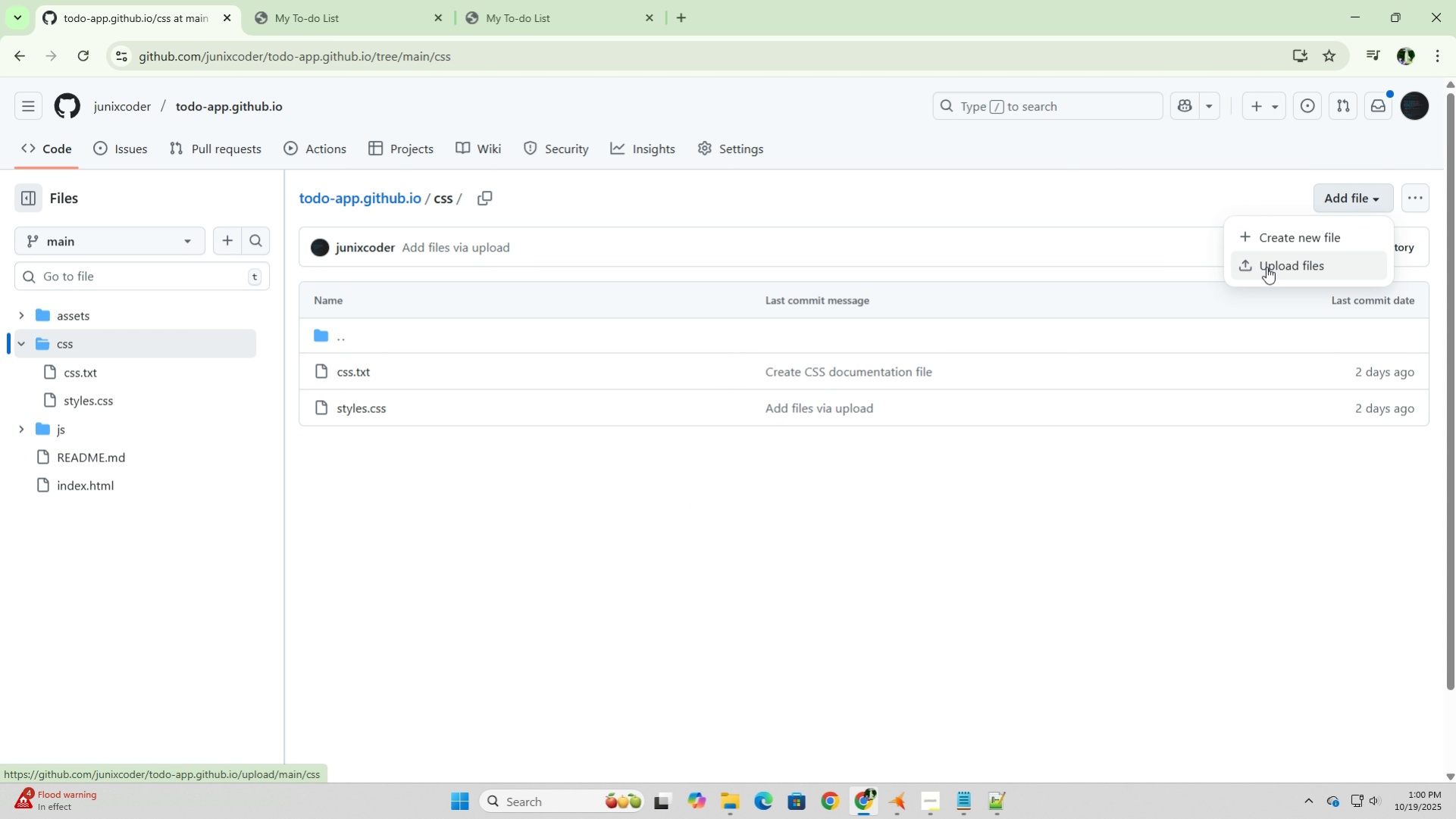 
left_click([1266, 267])
 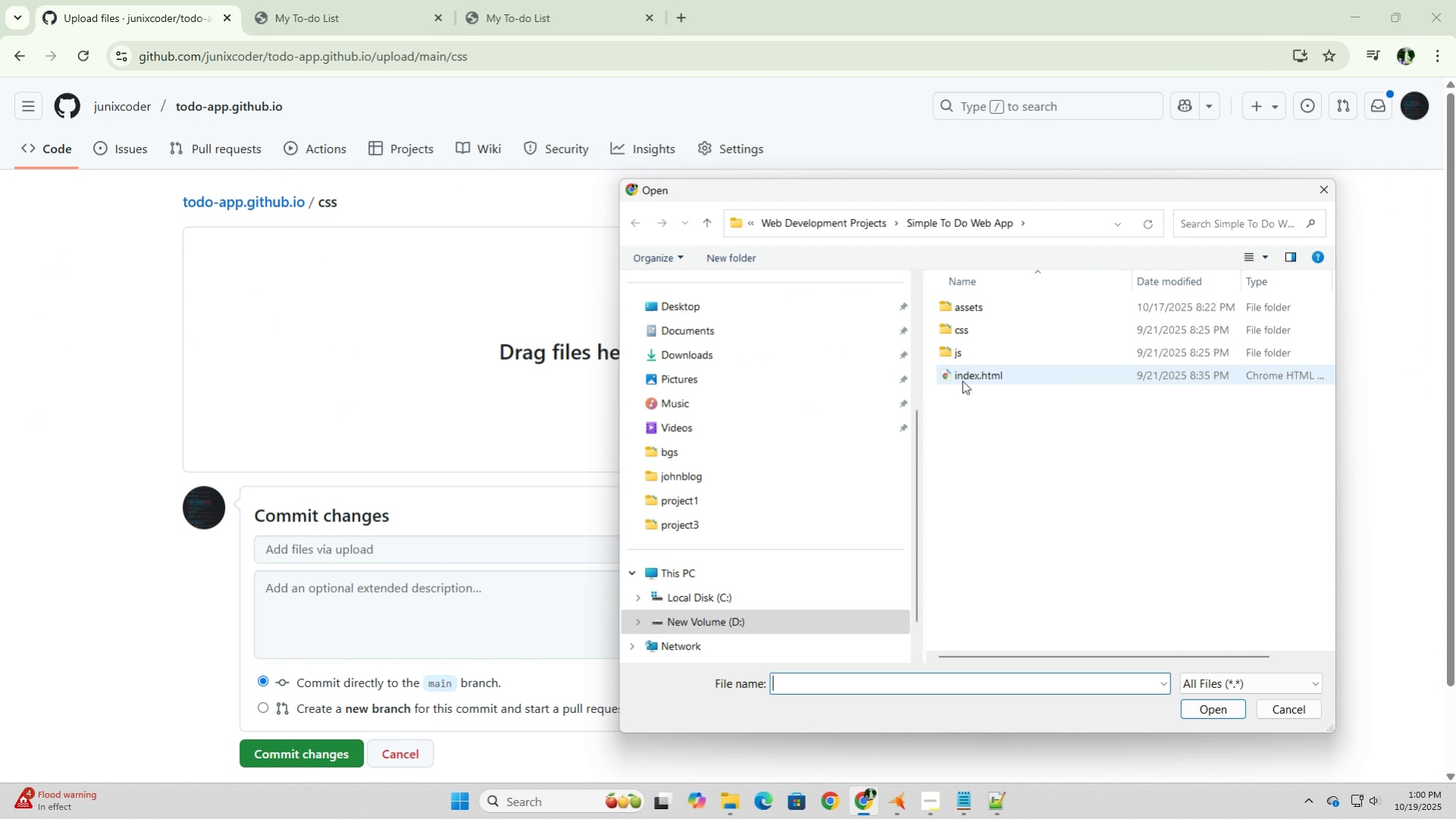 
wait(5.3)
 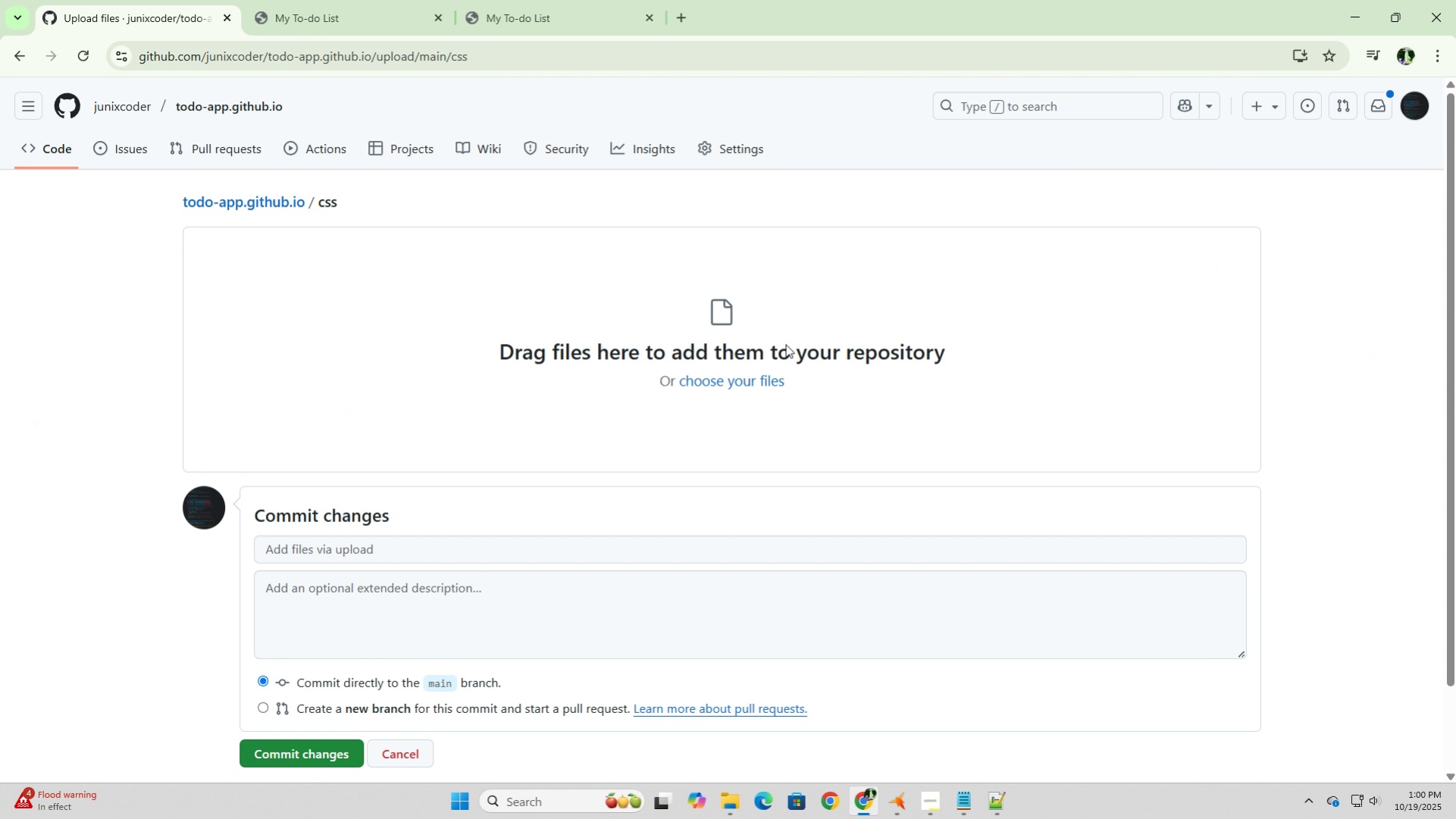 
double_click([973, 330])
 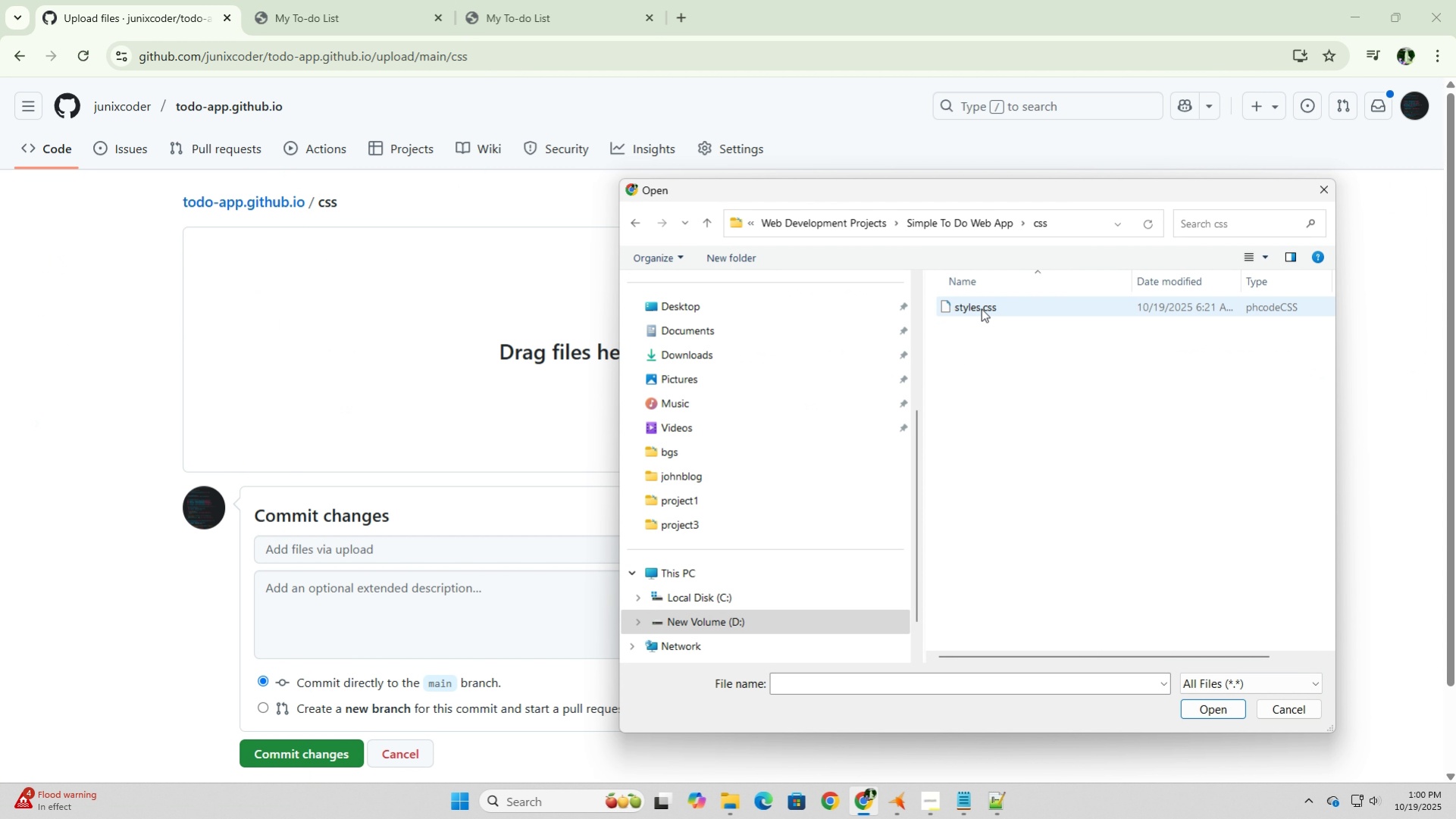 
left_click([981, 308])
 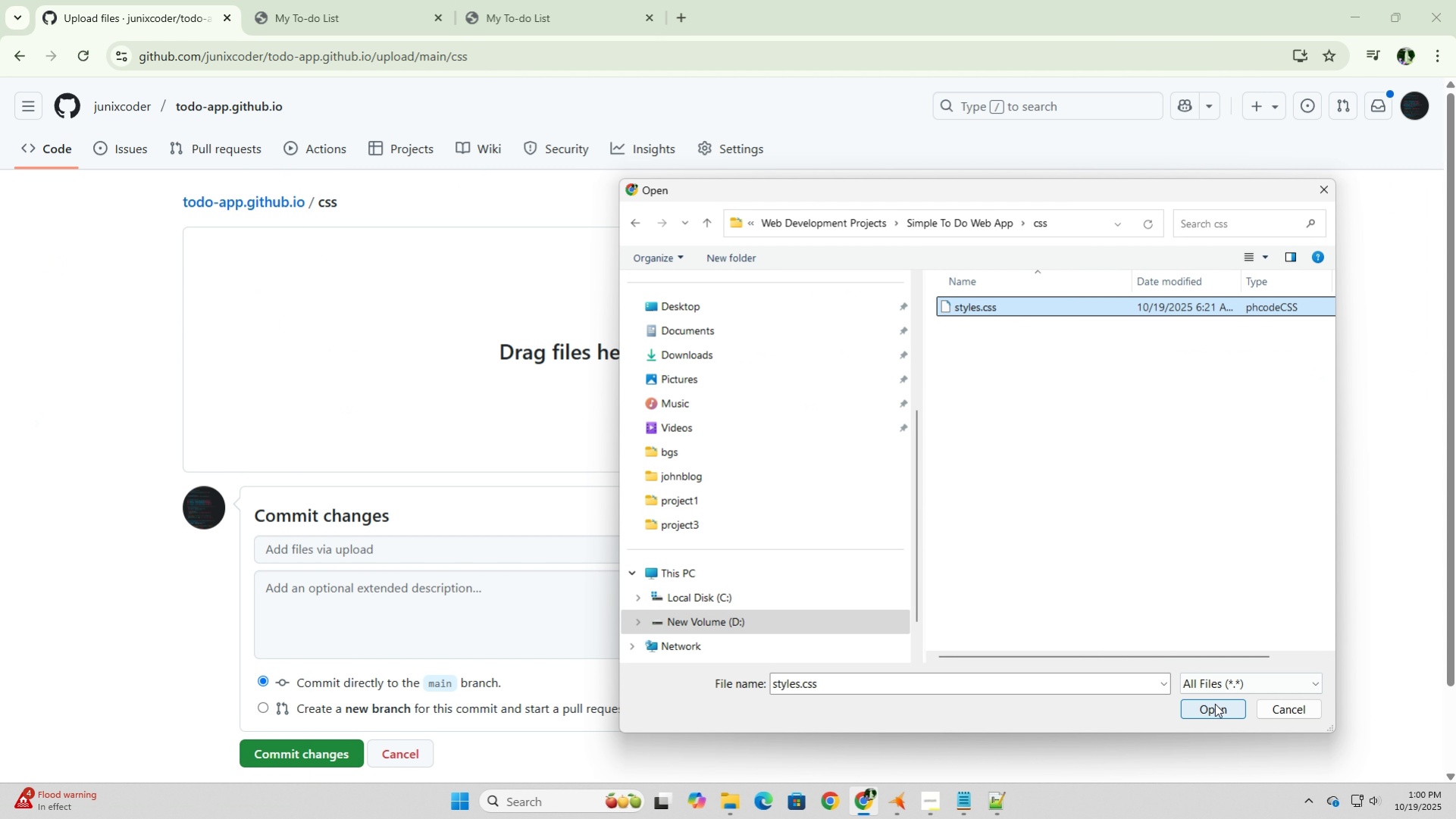 
left_click([1214, 703])
 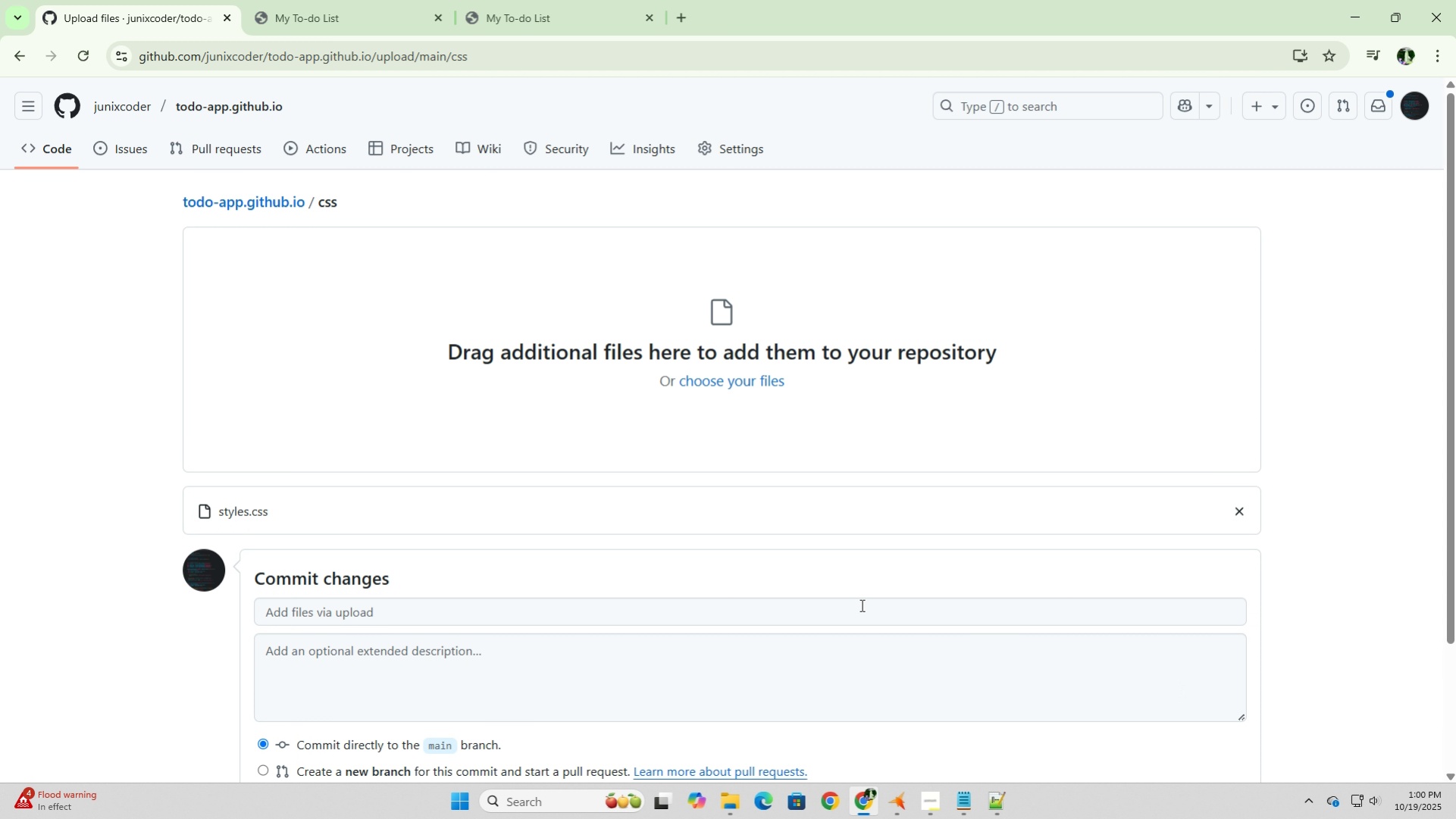 
scroll: coordinate [897, 631], scroll_direction: down, amount: 4.0
 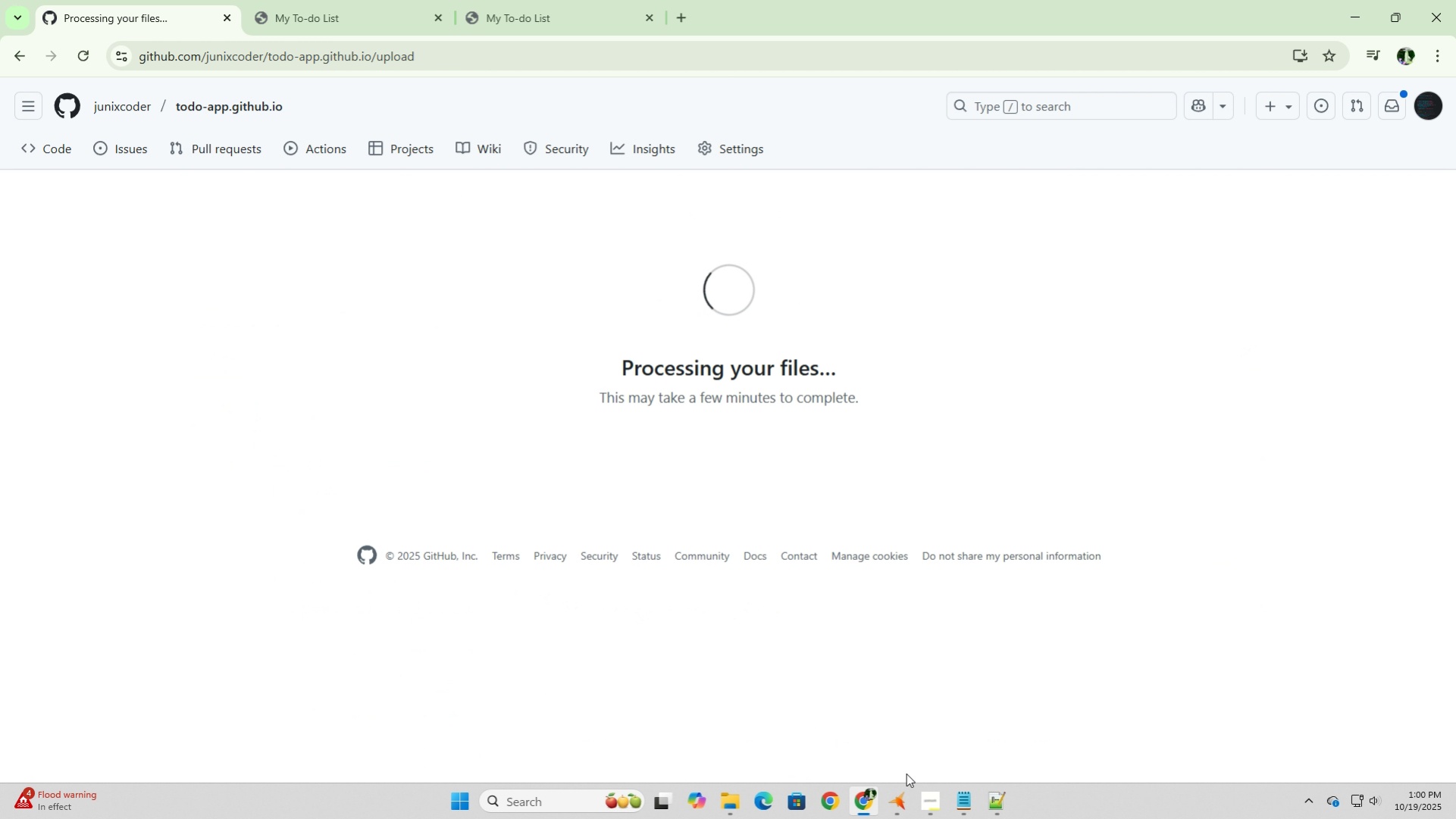 
left_click([931, 801])